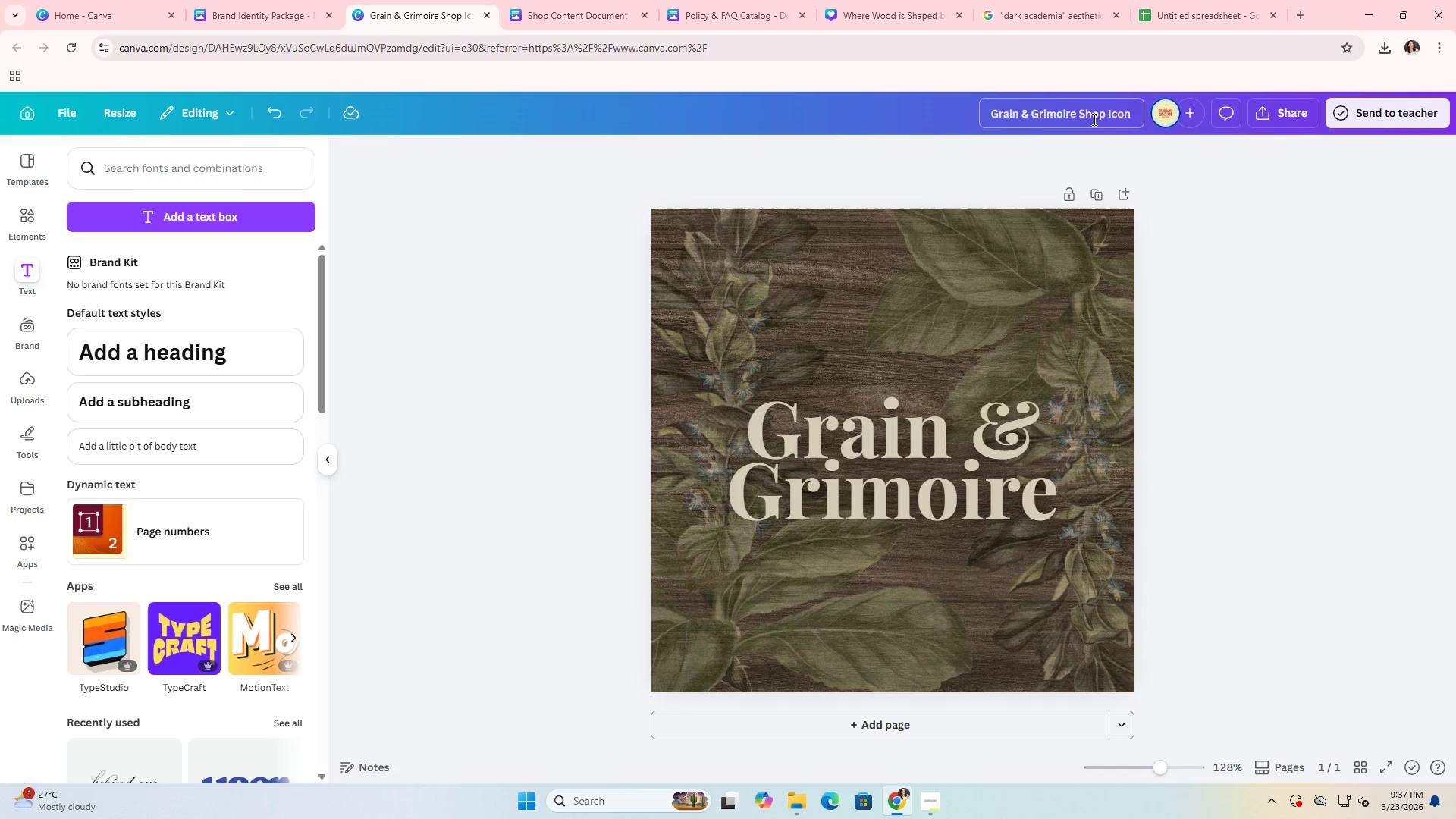 
left_click([1072, 115])
 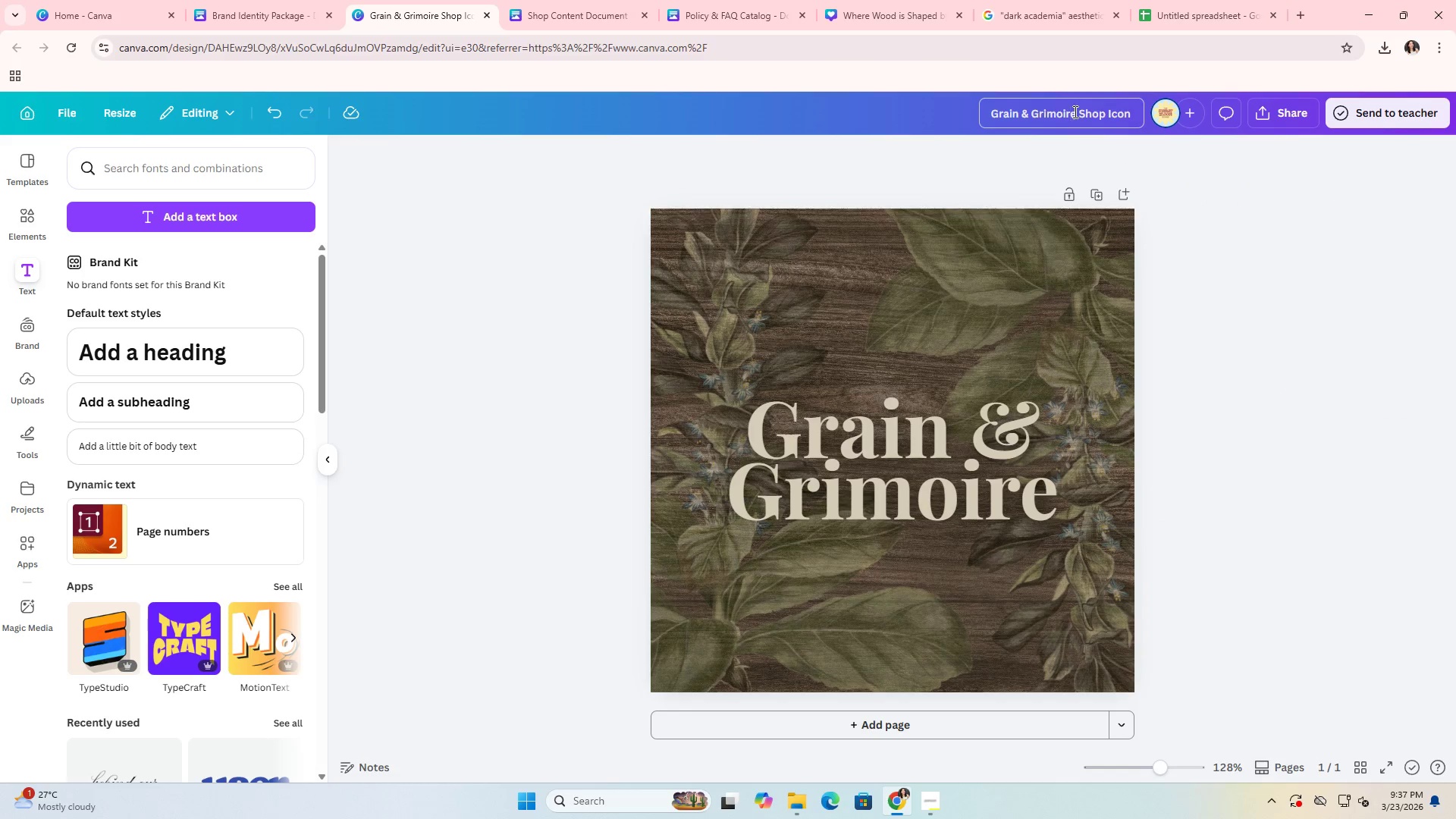 
left_click_drag(start_coordinate=[1074, 111], to_coordinate=[959, 110])
 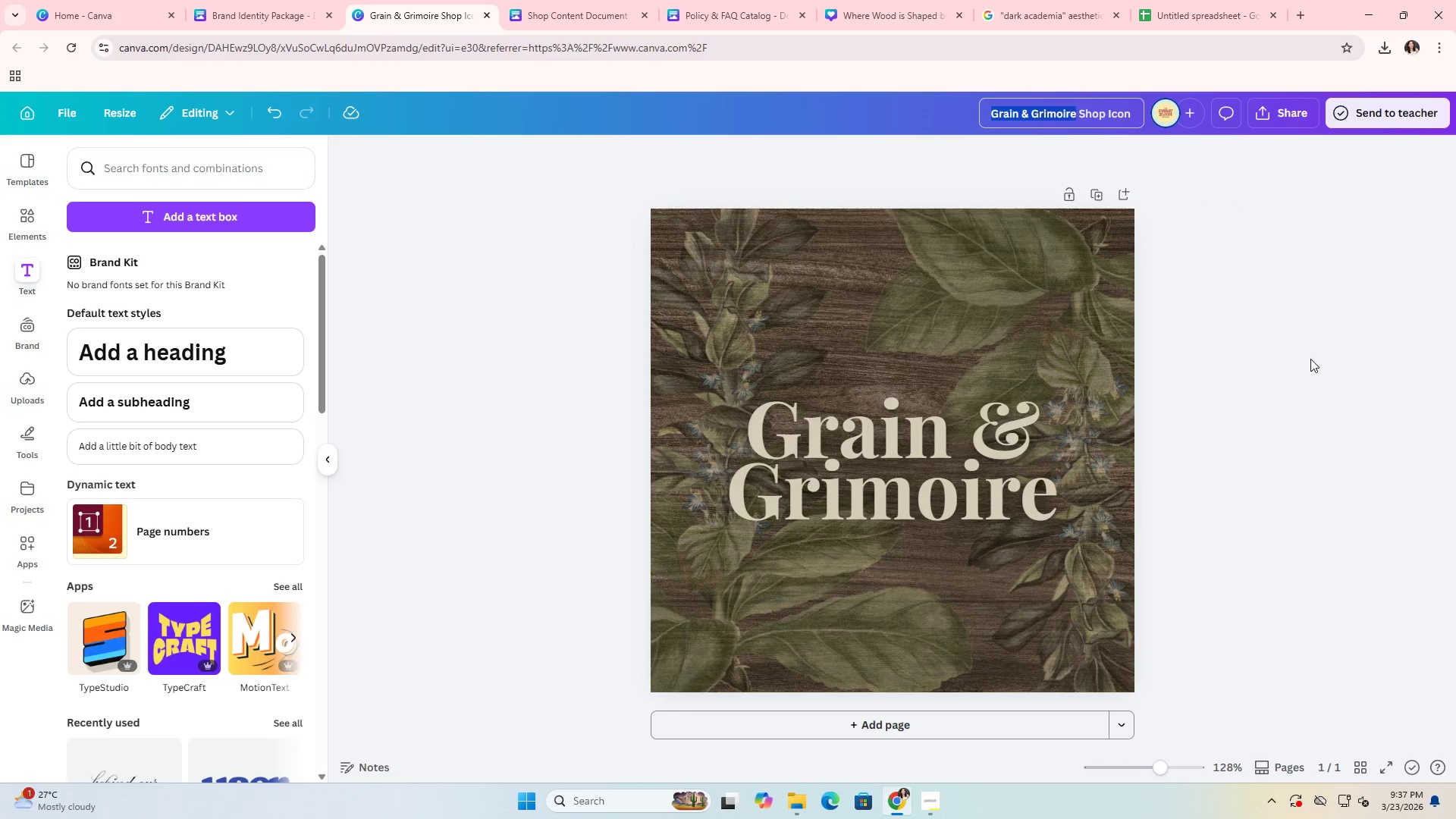 
key(Control+C)
 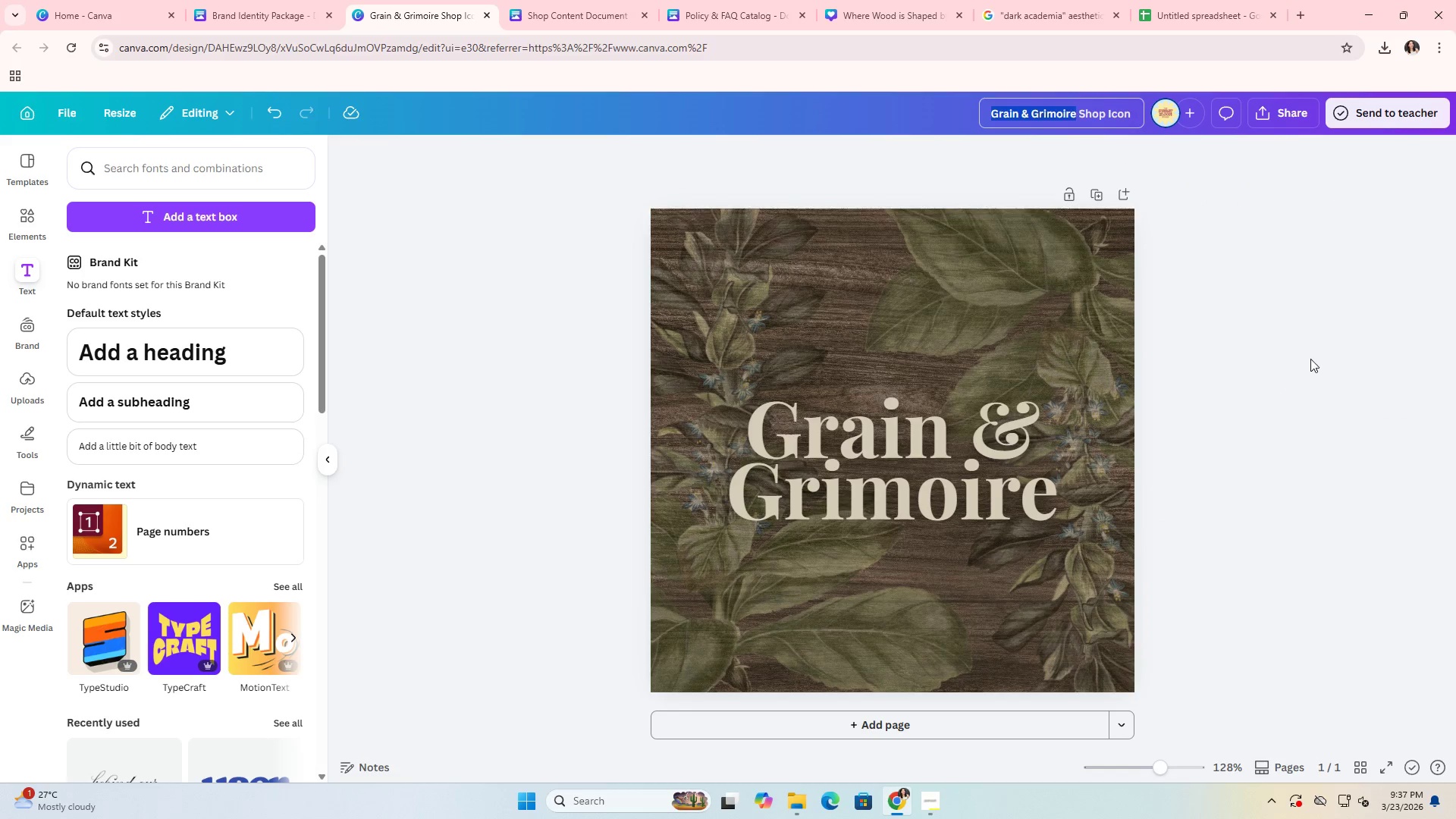 
left_click([1310, 359])
 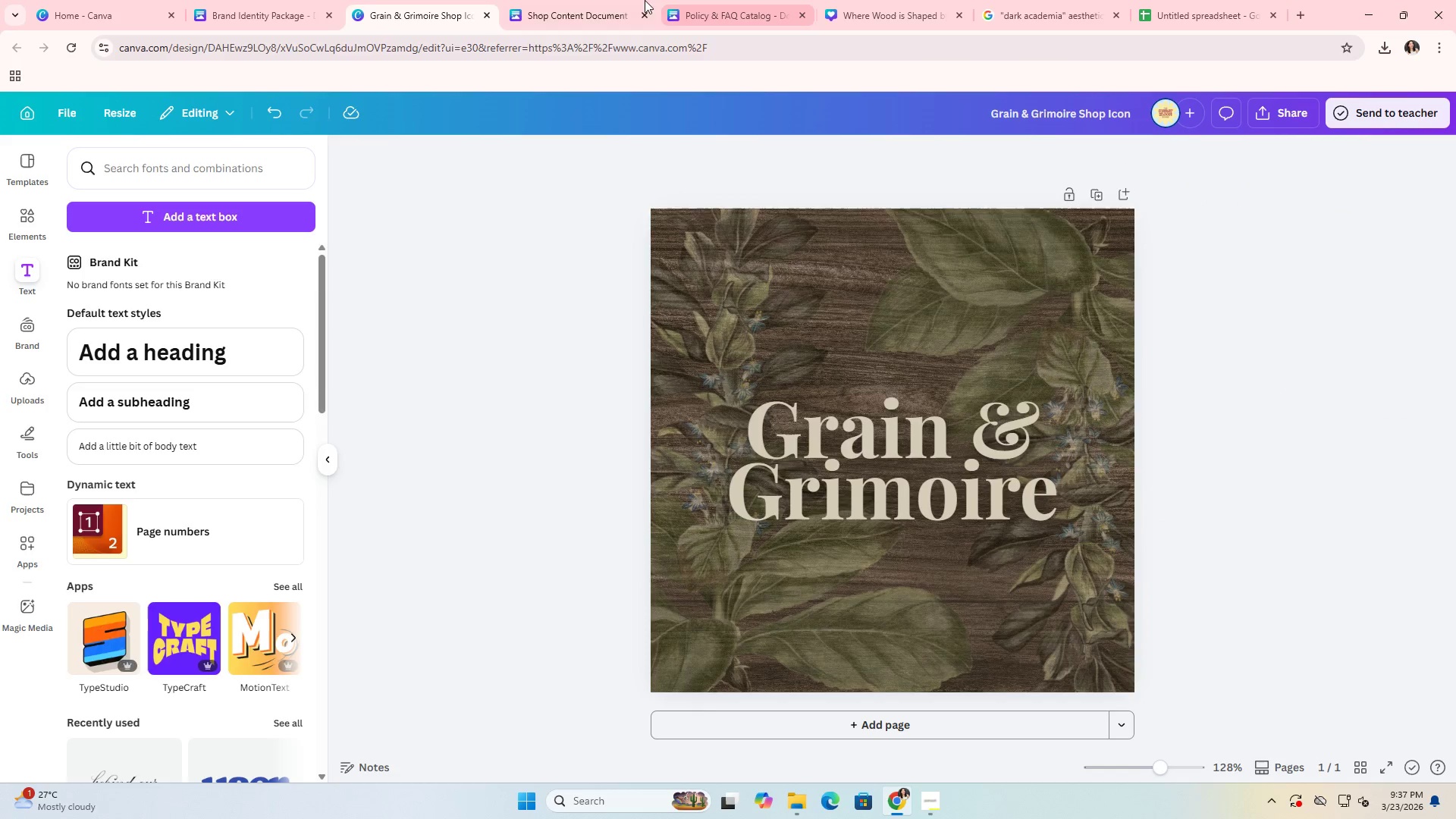 
left_click([607, 0])
 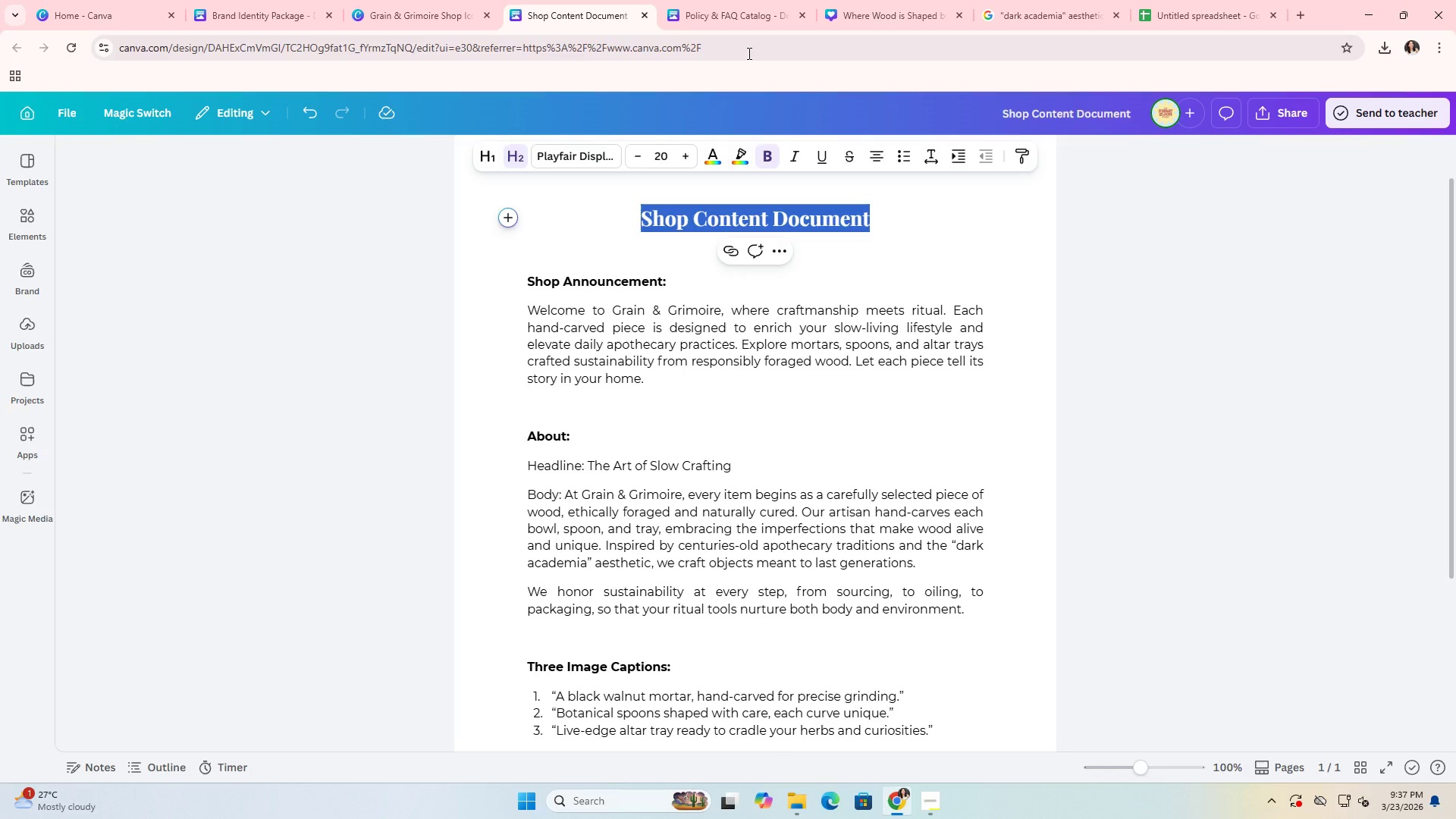 
left_click([748, 0])
 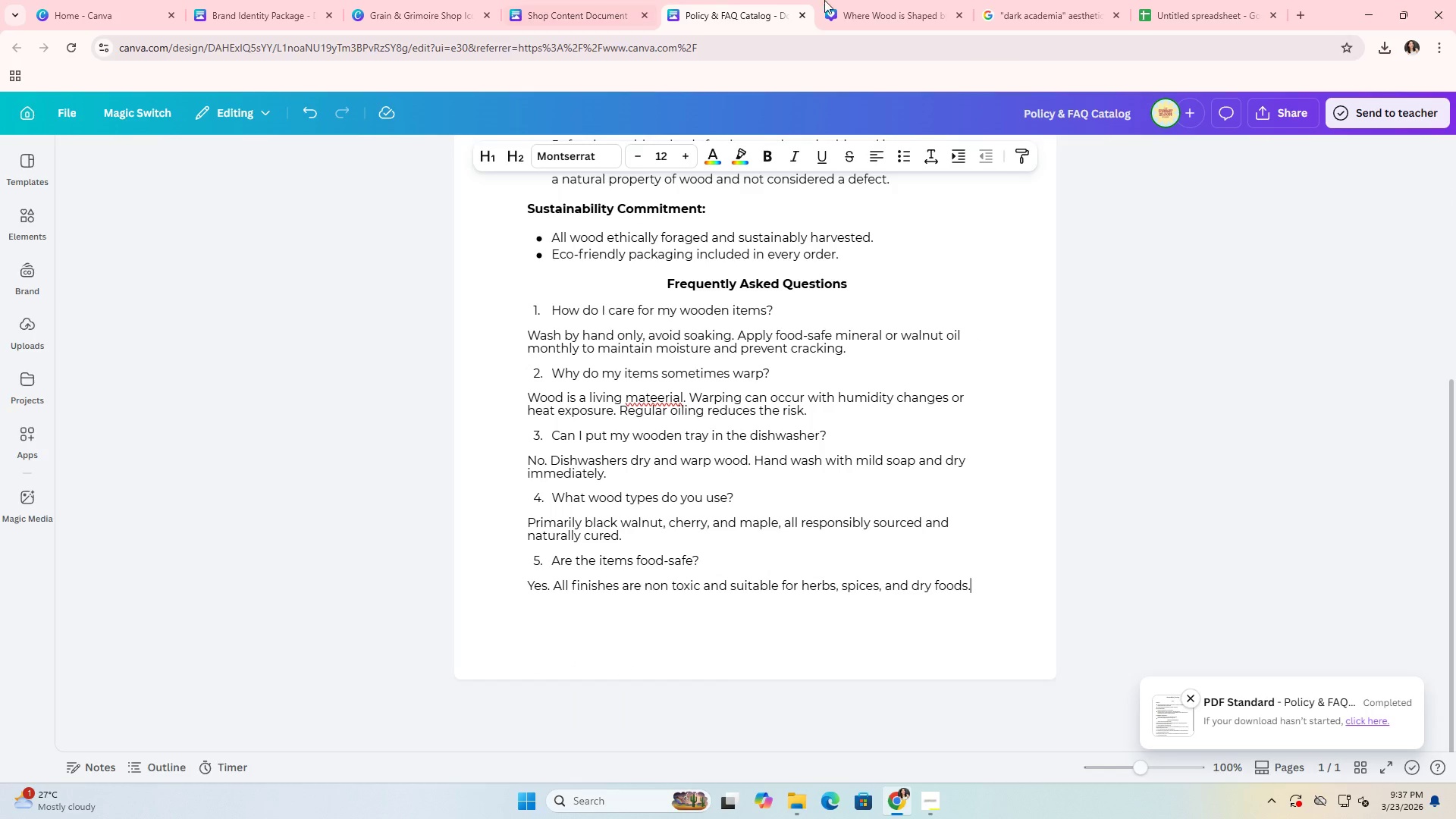 
left_click([847, 0])
 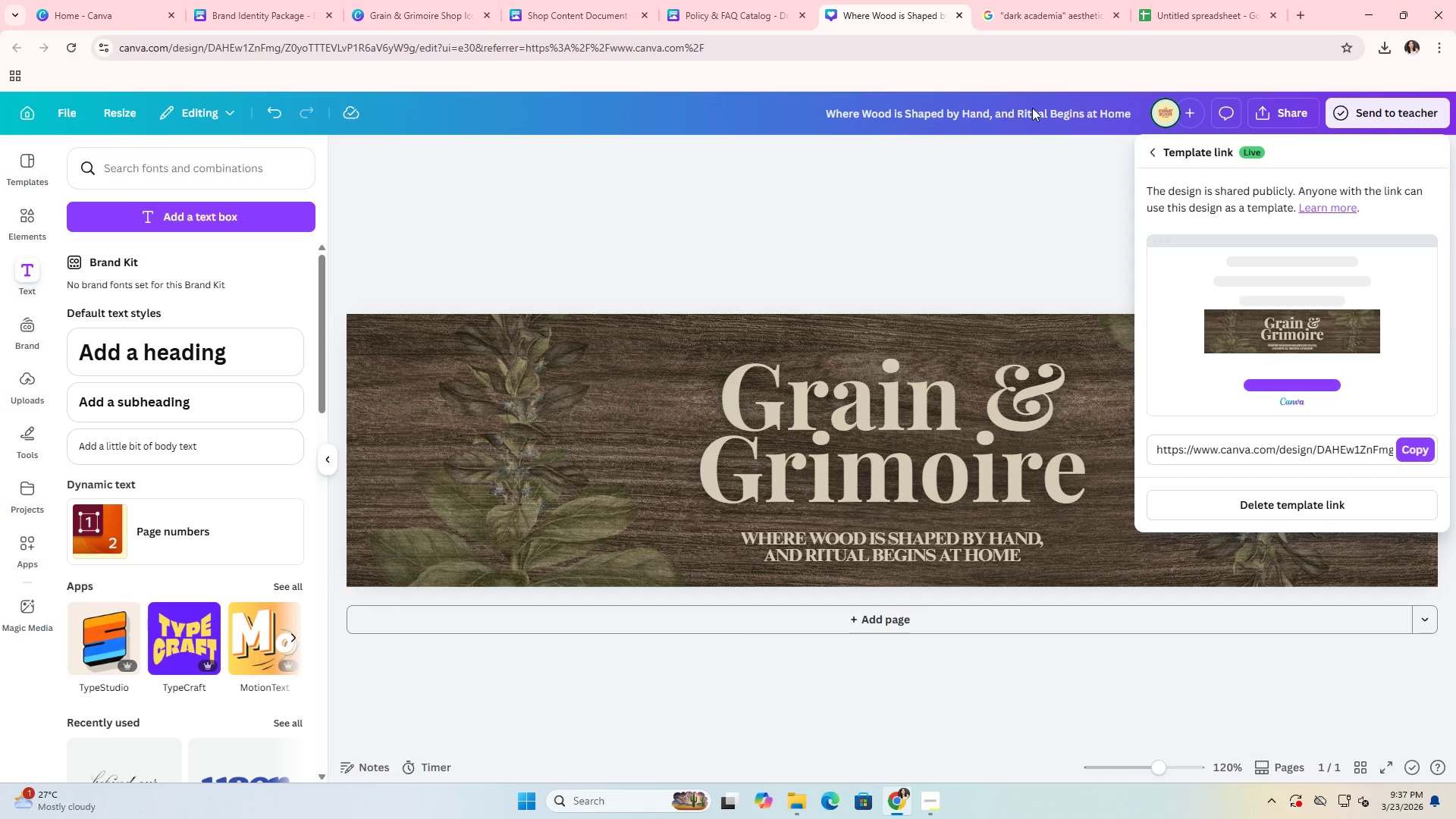 
double_click([1032, 108])
 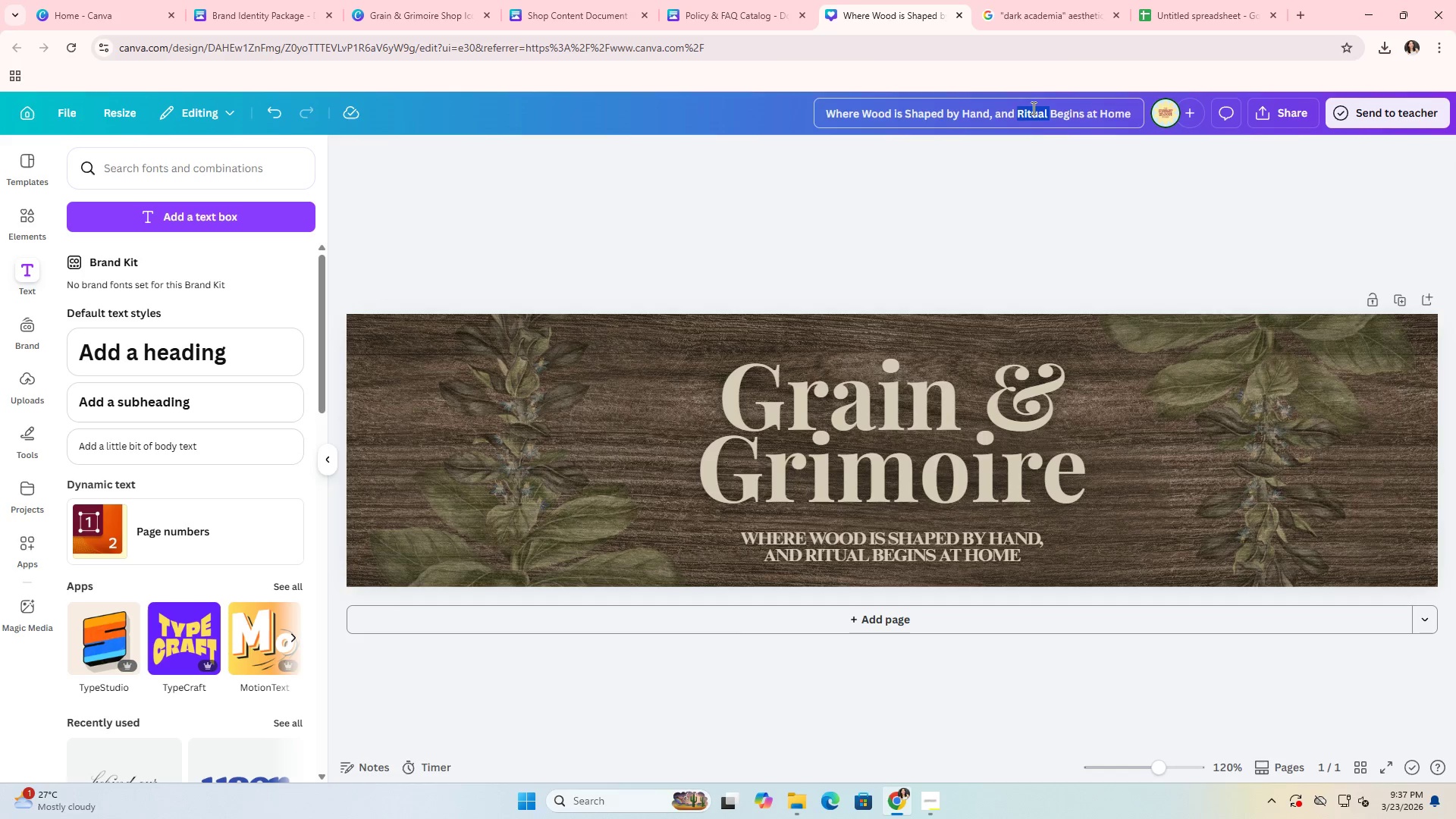 
triple_click([1032, 108])
 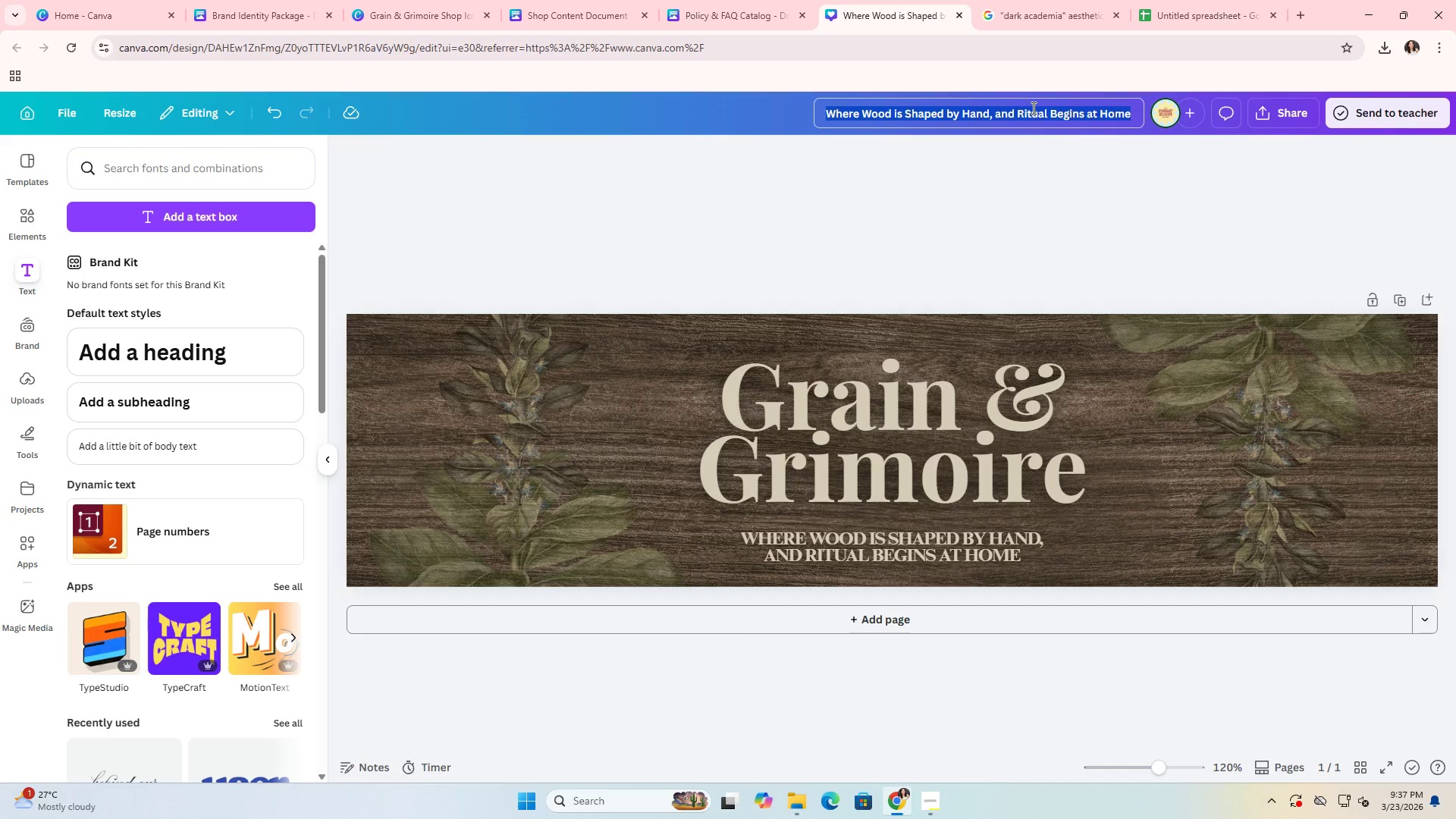 
key(Control+V)
 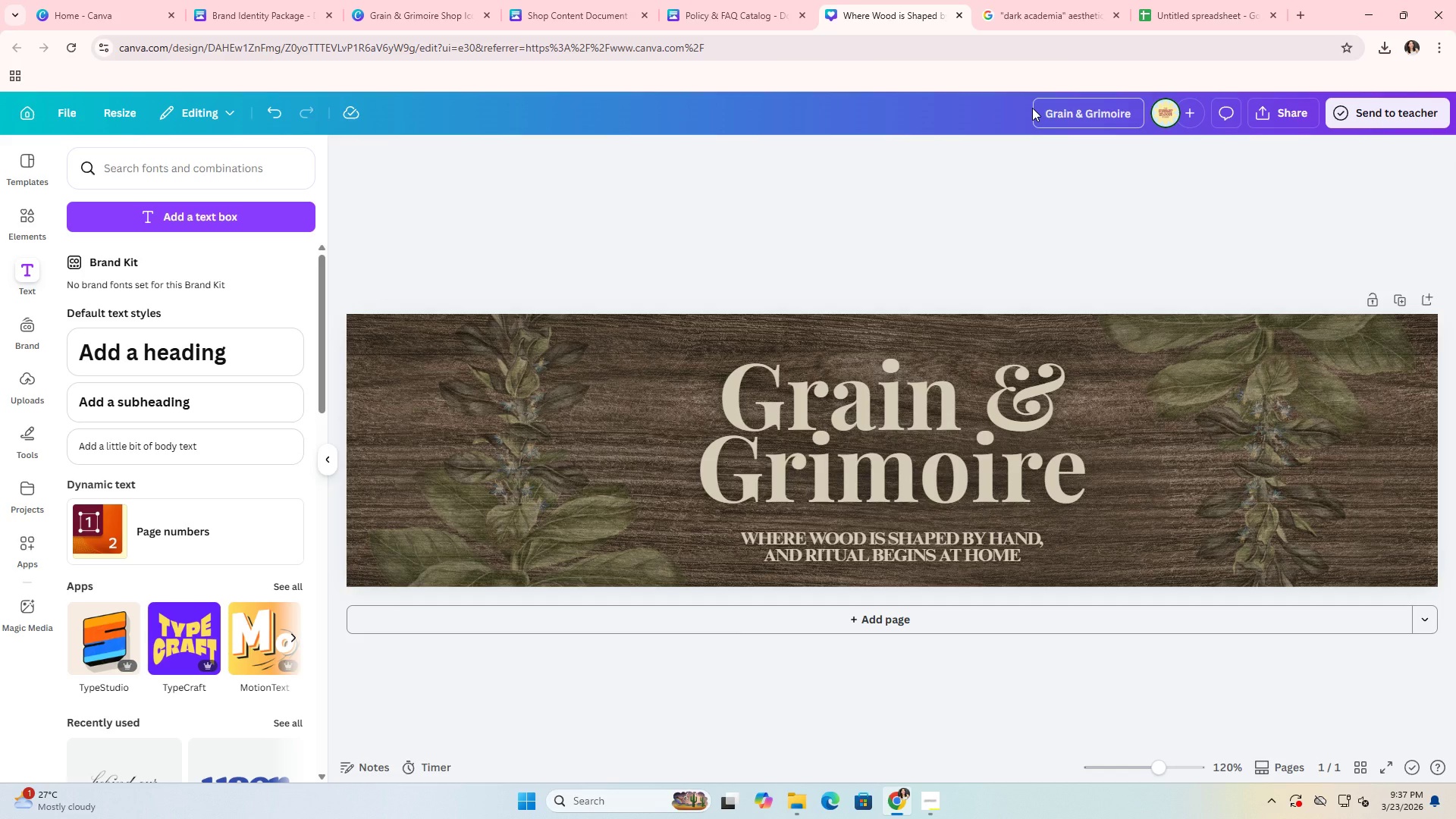 
type( Shop Banner)
 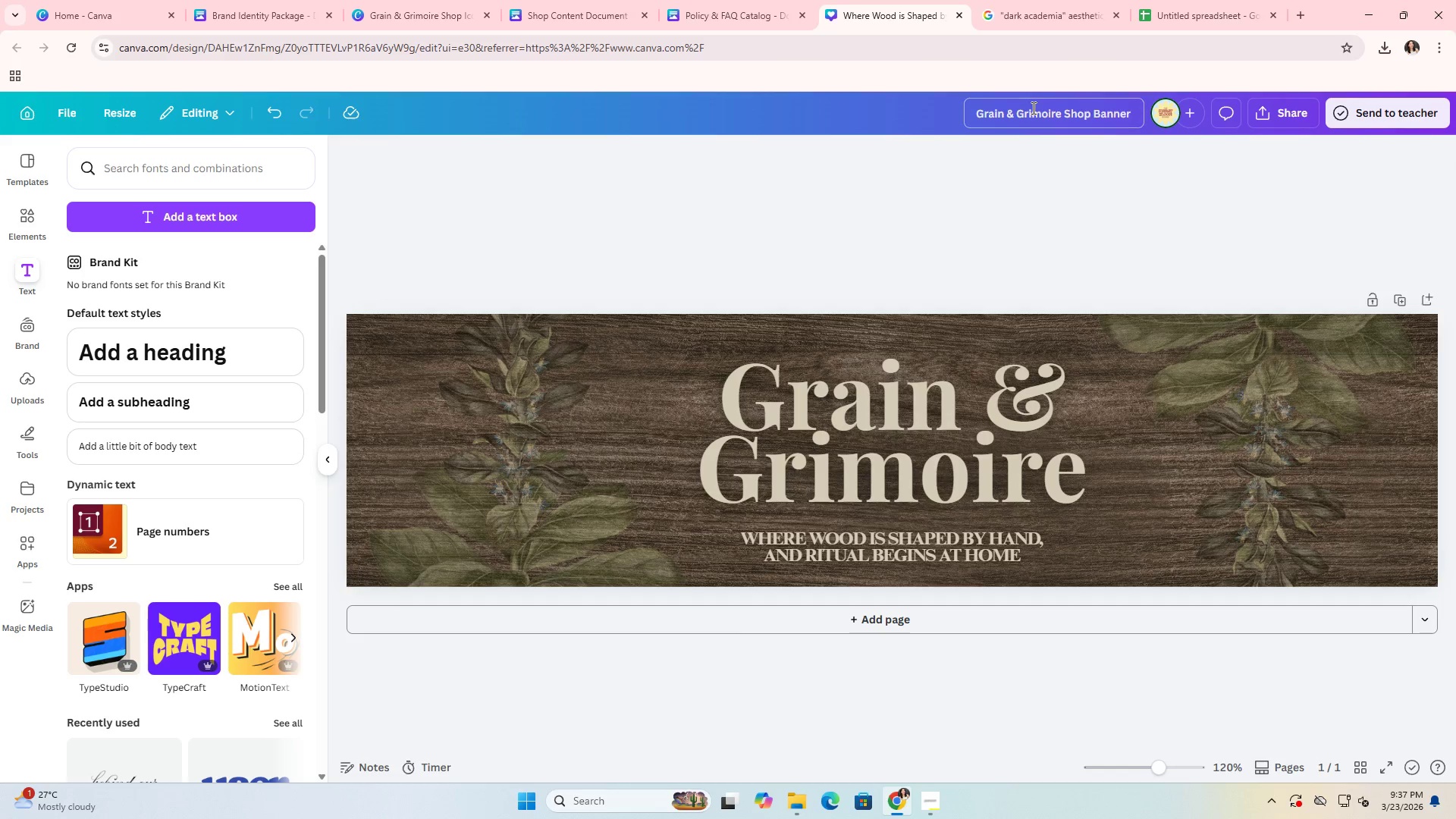 
key(Enter)
 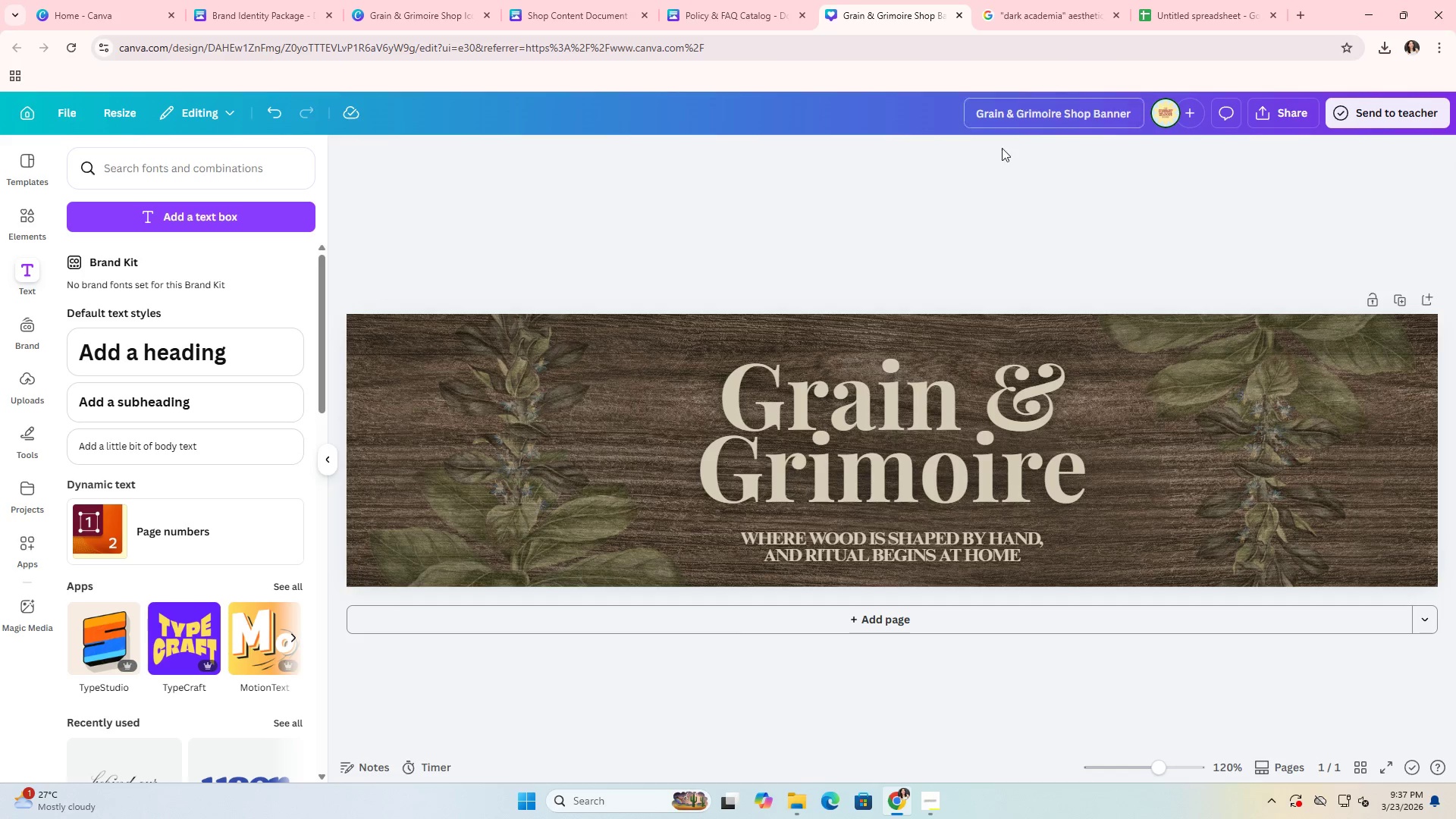 
left_click([952, 178])
 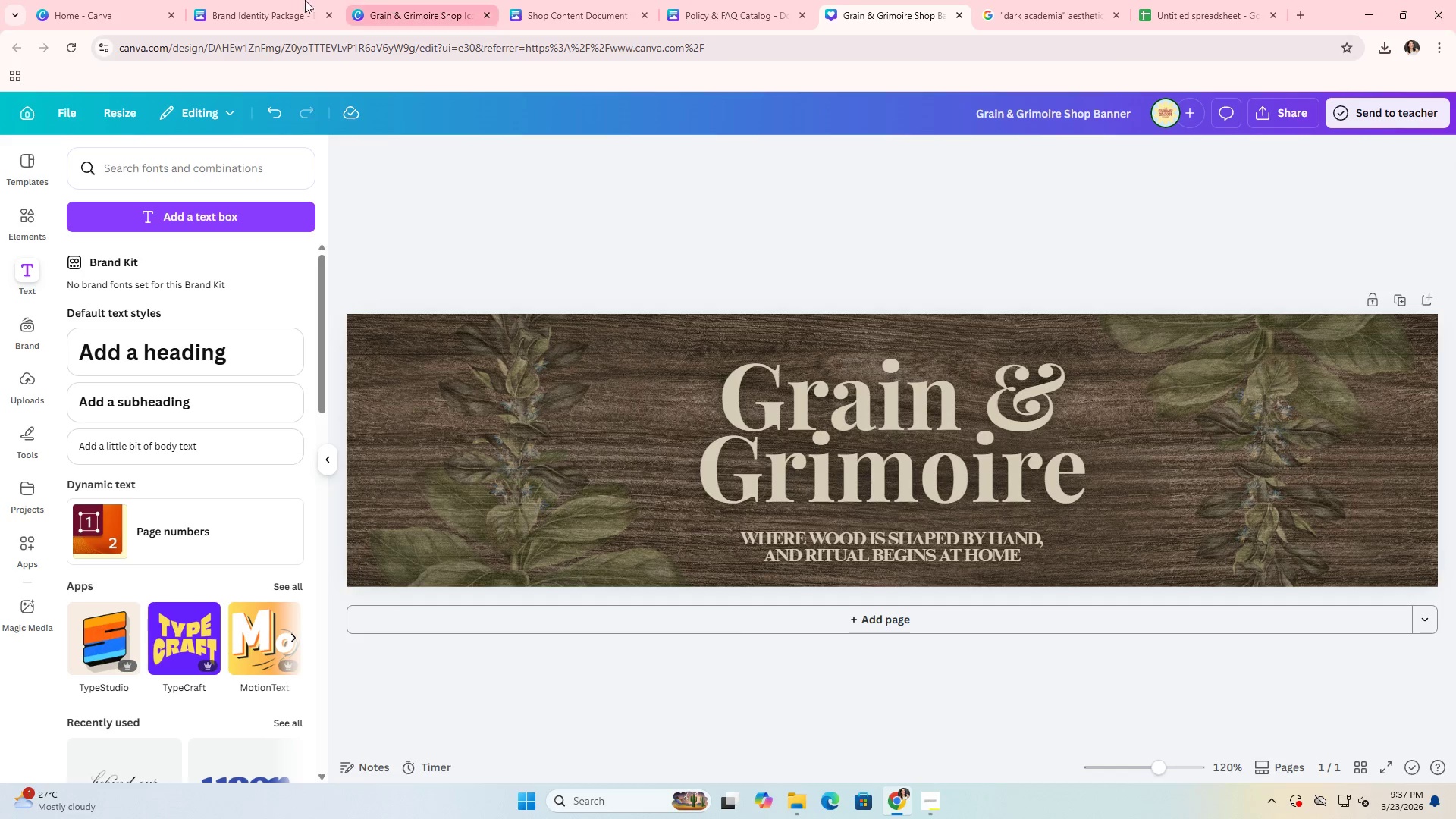 
left_click([289, 0])
 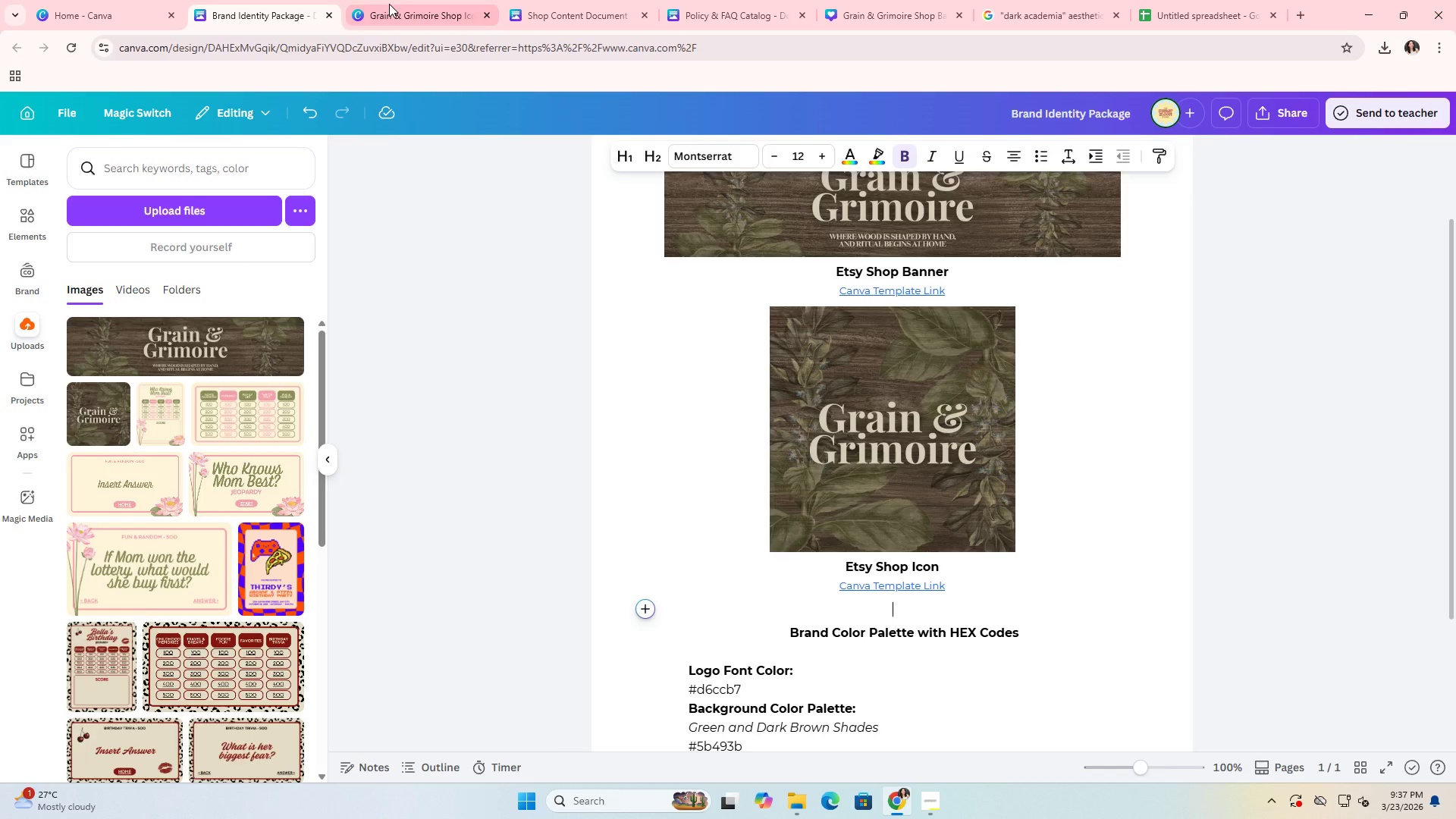 
left_click([389, 4])
 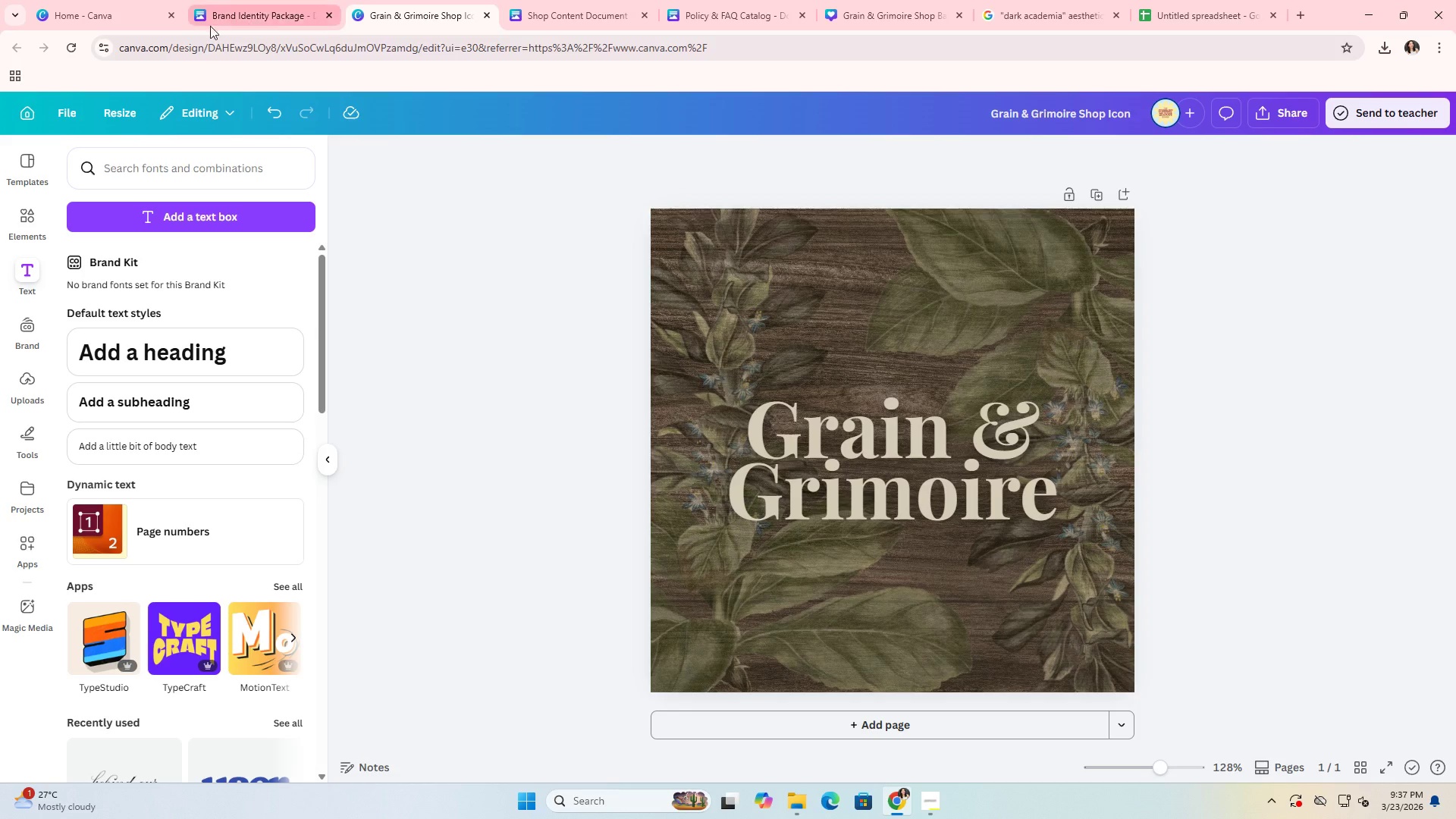 
left_click([221, 5])
 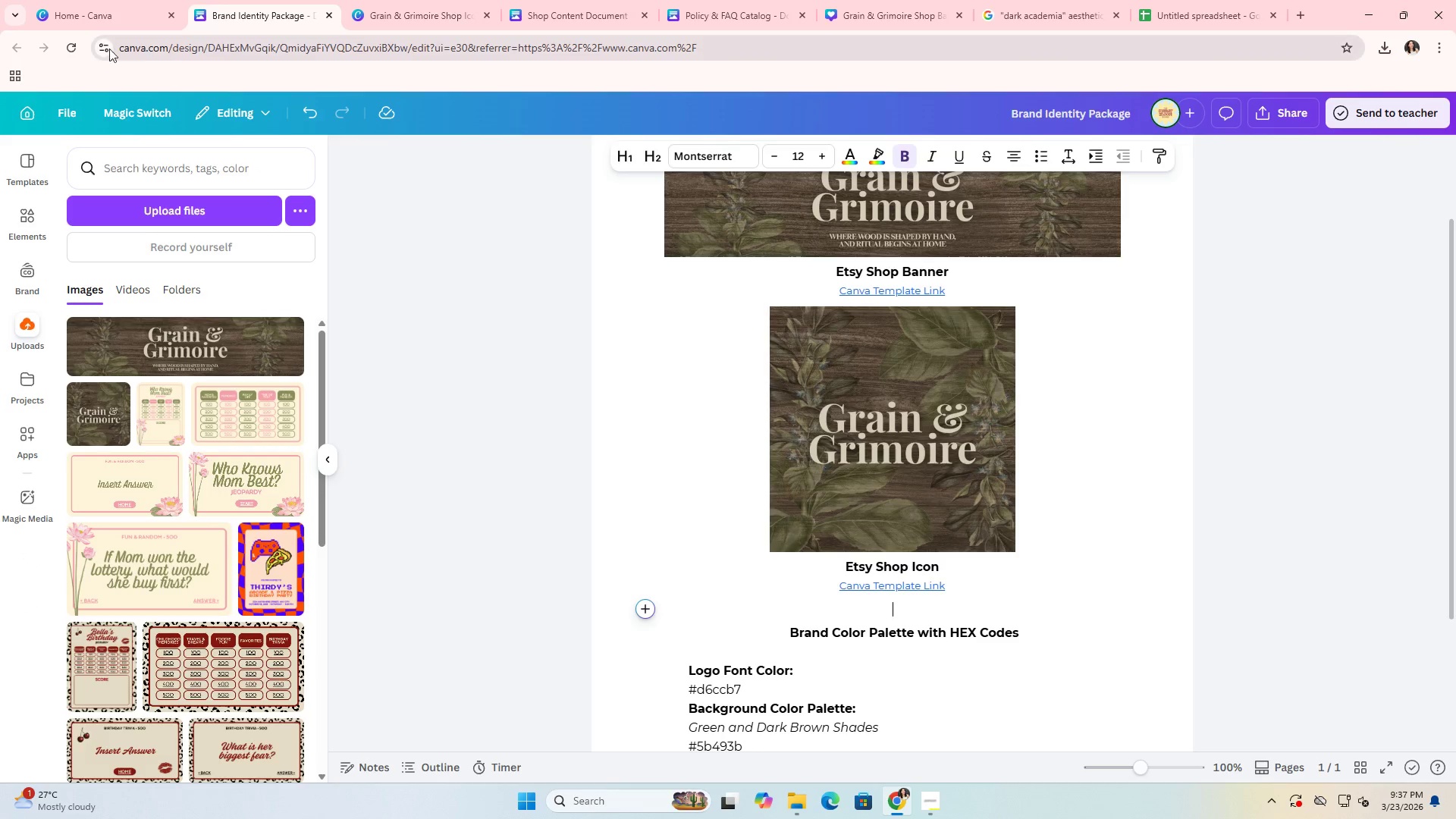 
left_click([75, 45])
 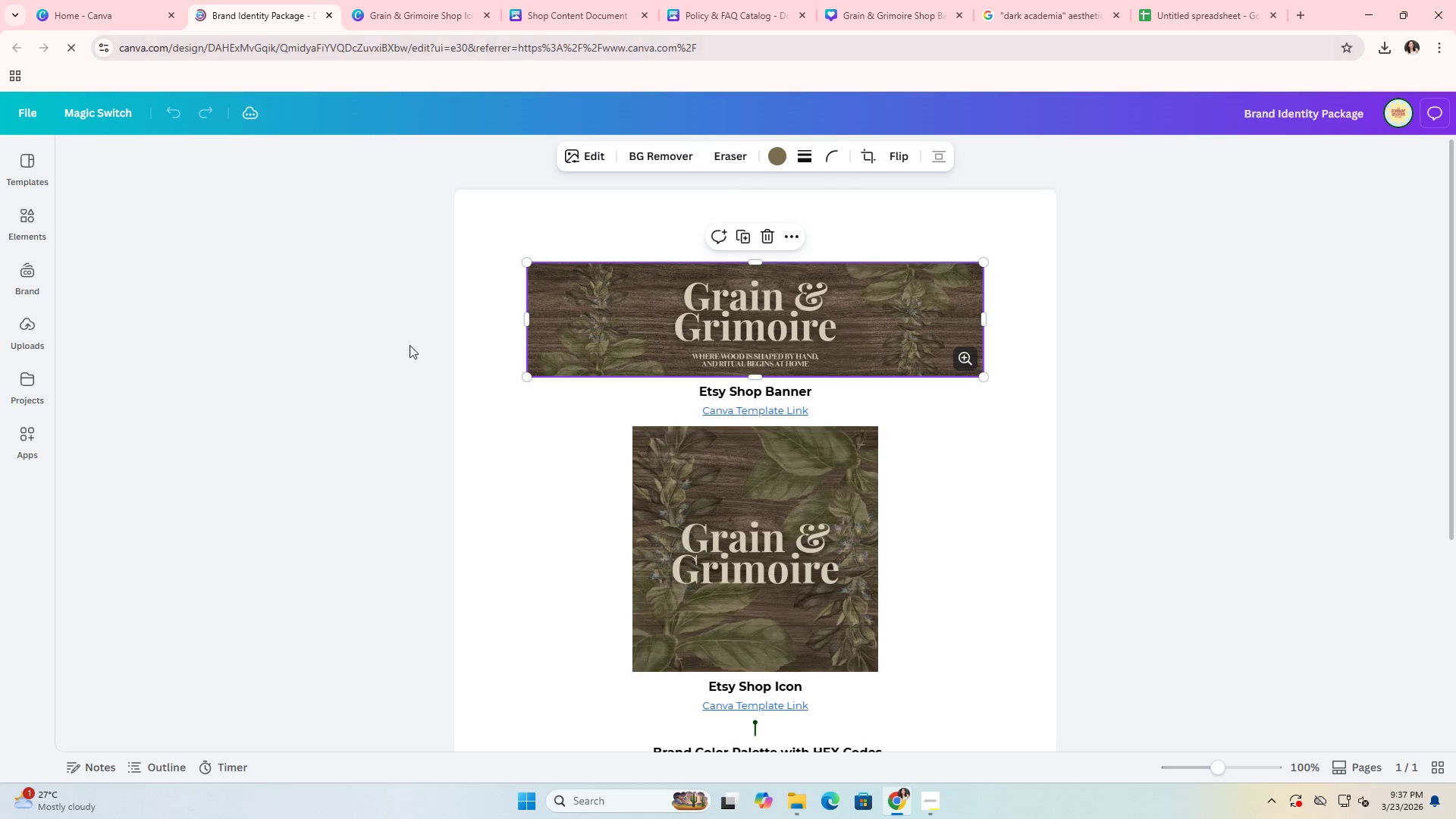 
scroll: coordinate [913, 488], scroll_direction: down, amount: 1.0
 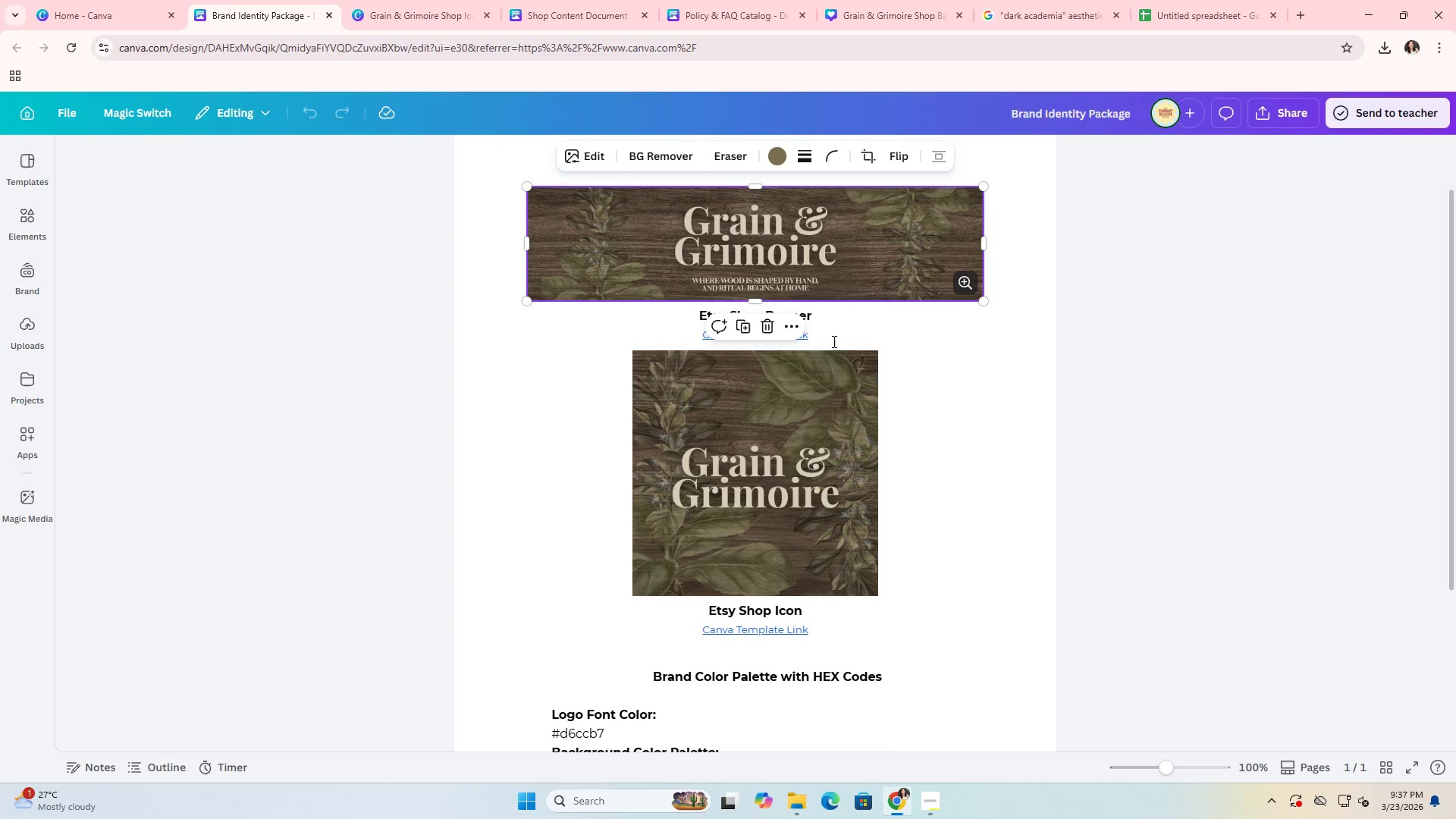 
left_click([863, 325])
 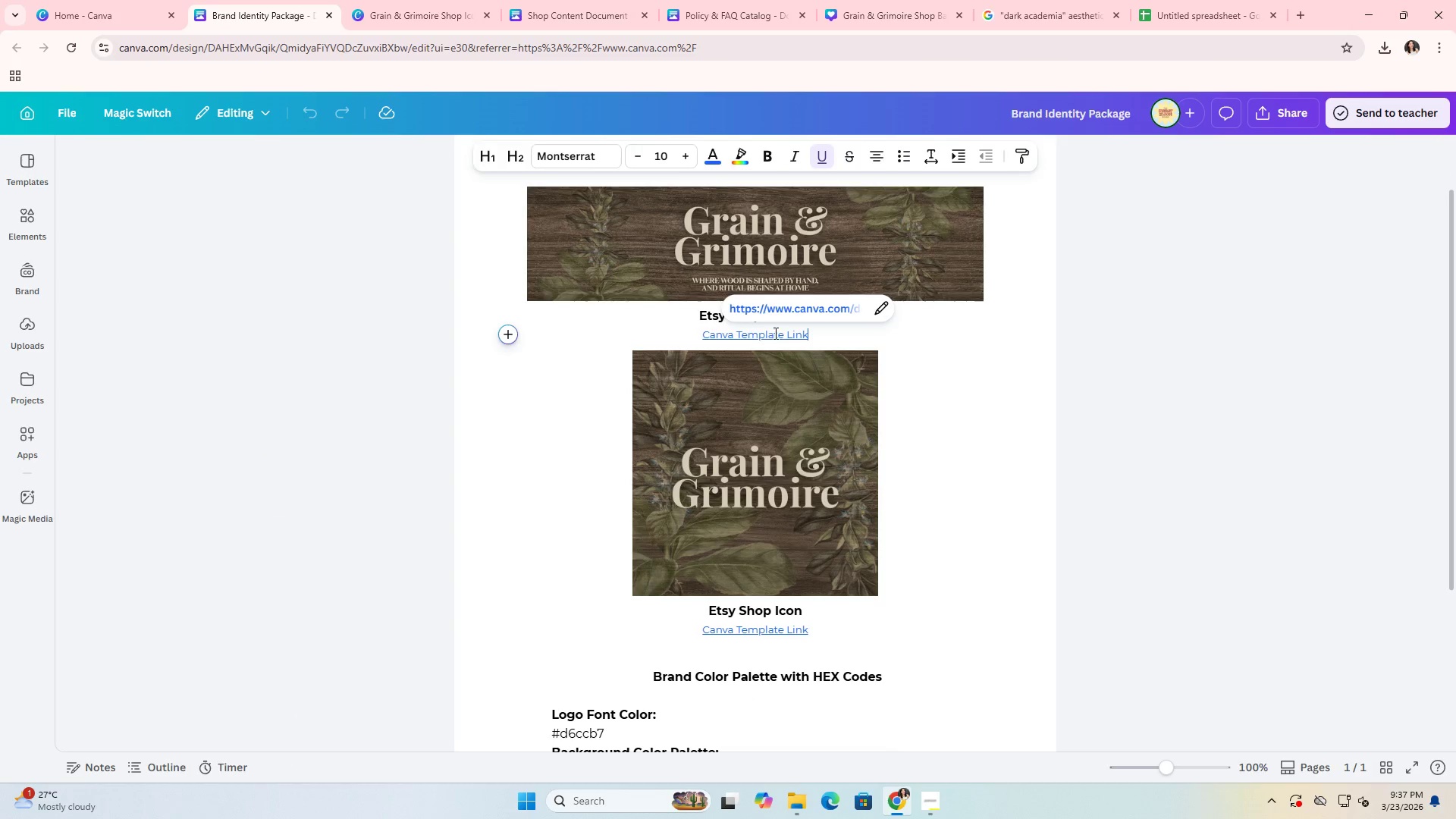 
left_click([790, 306])
 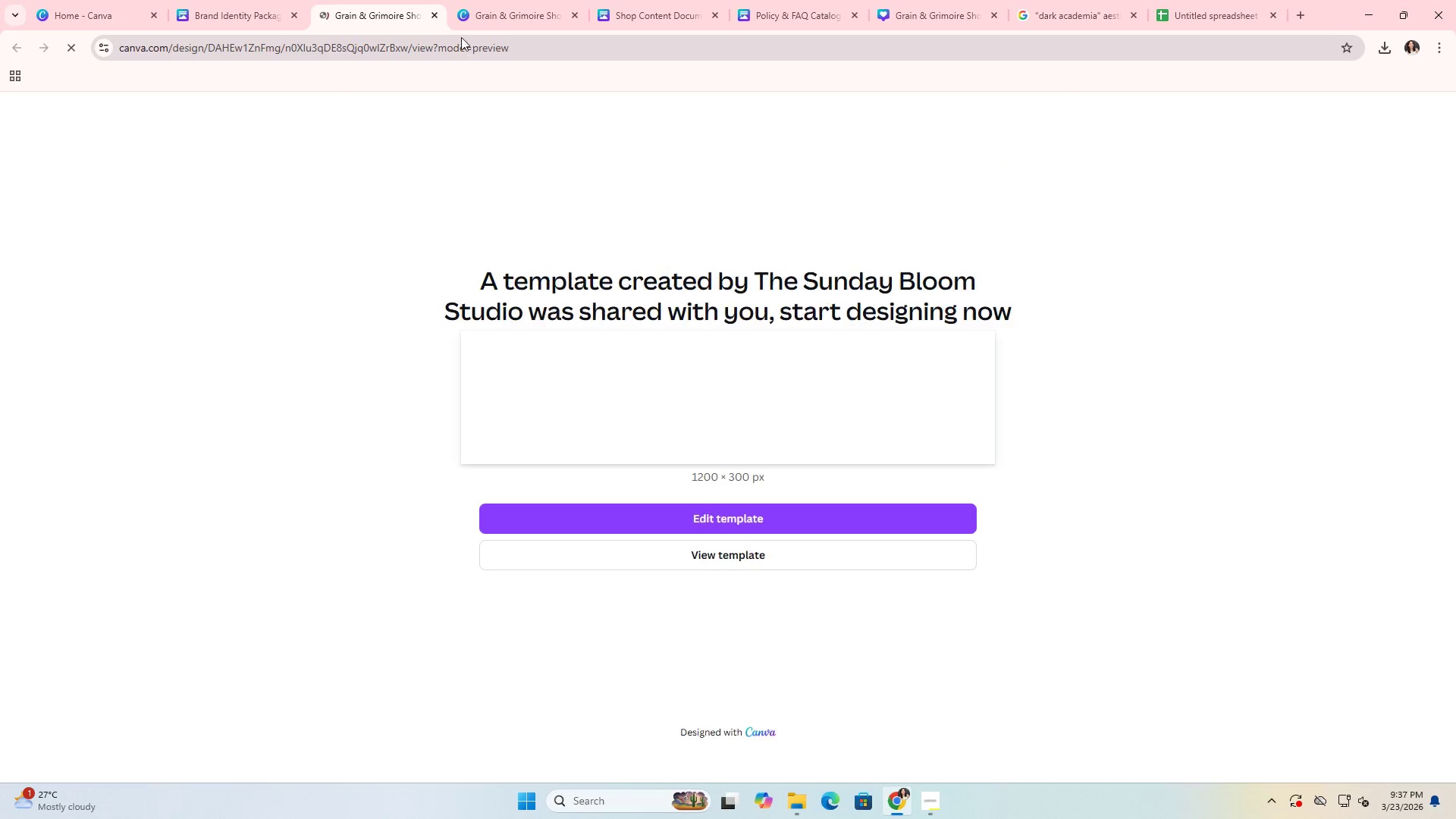 
left_click([435, 18])
 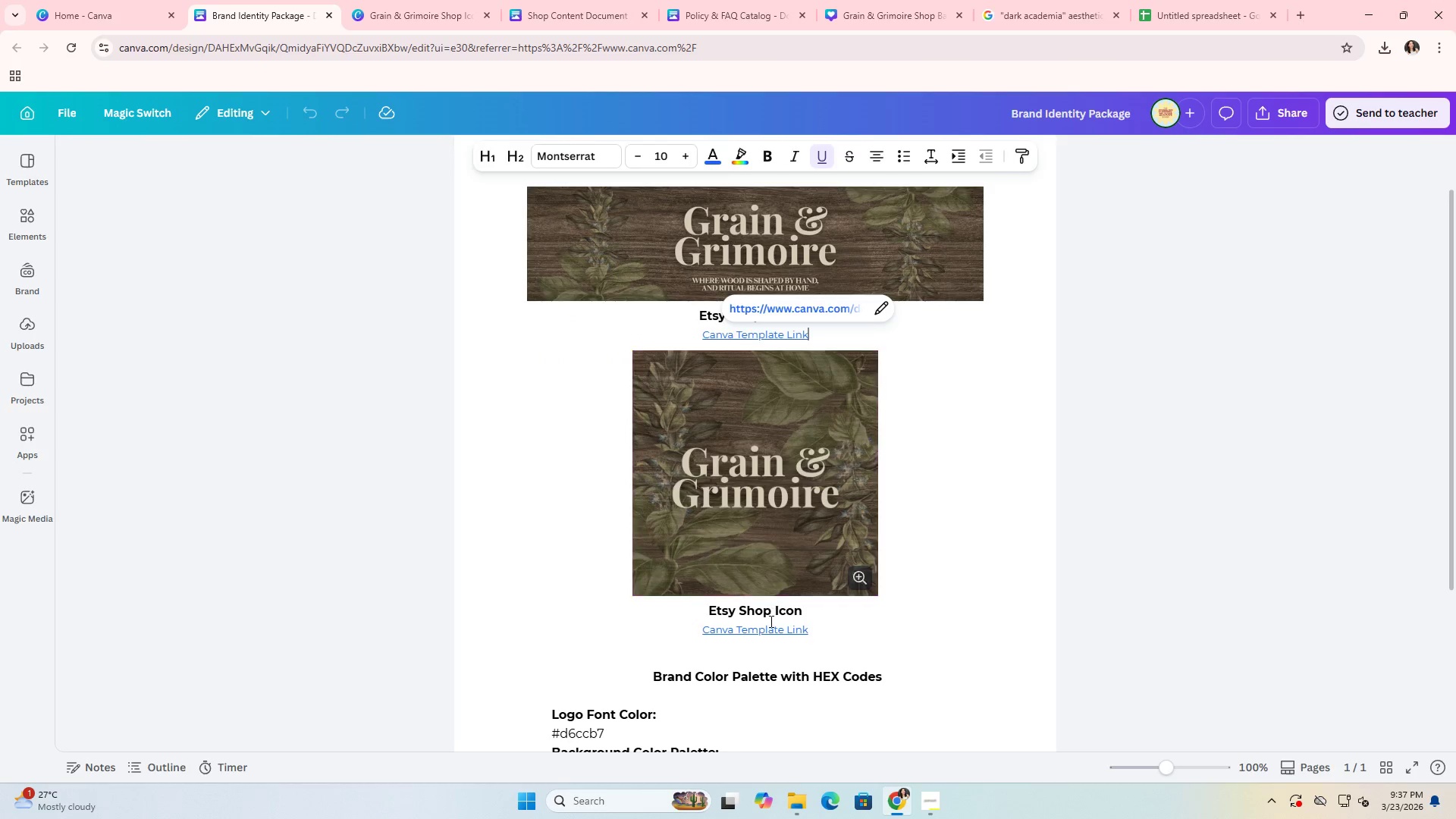 
left_click([769, 632])
 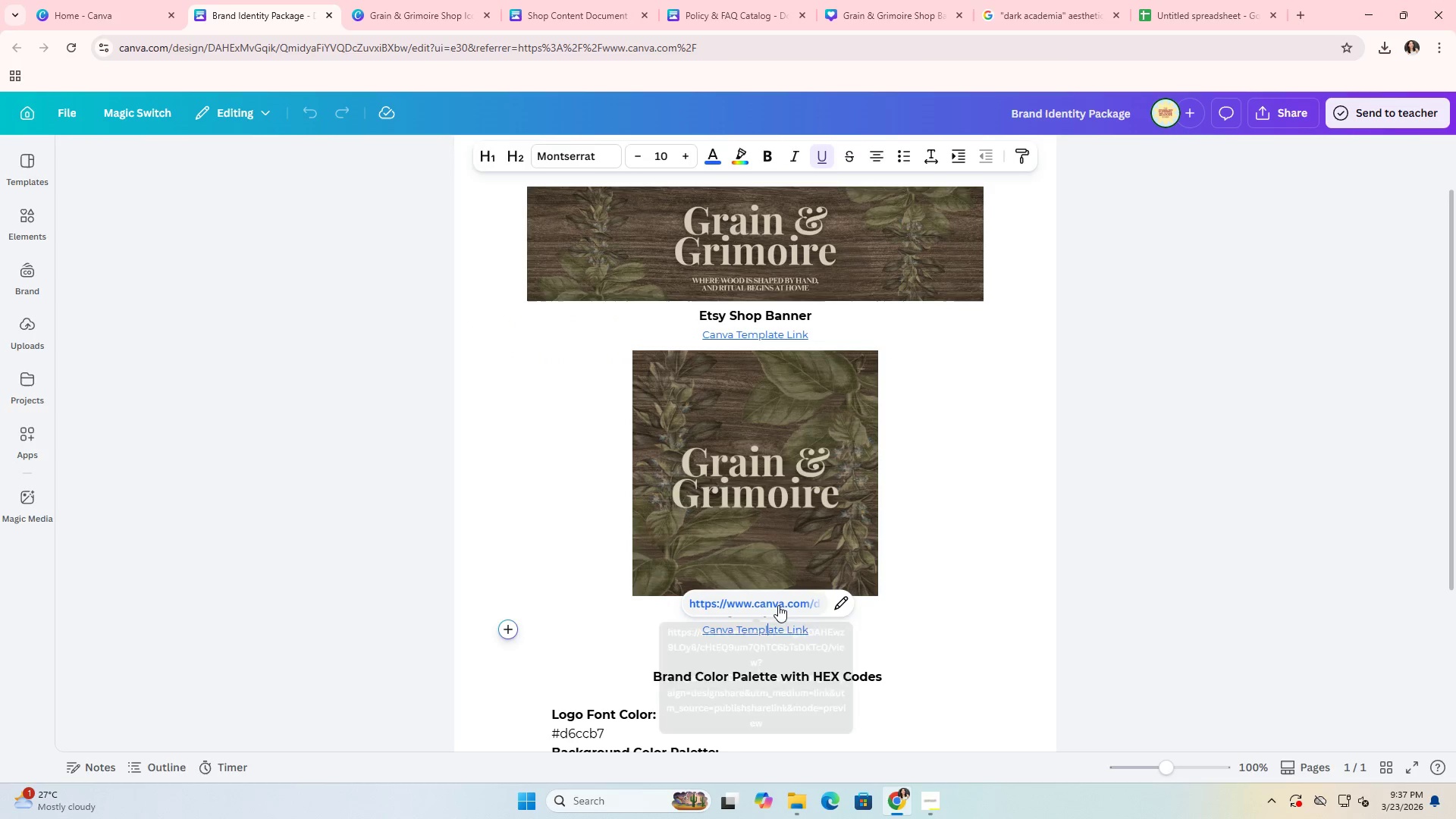 
left_click([779, 604])
 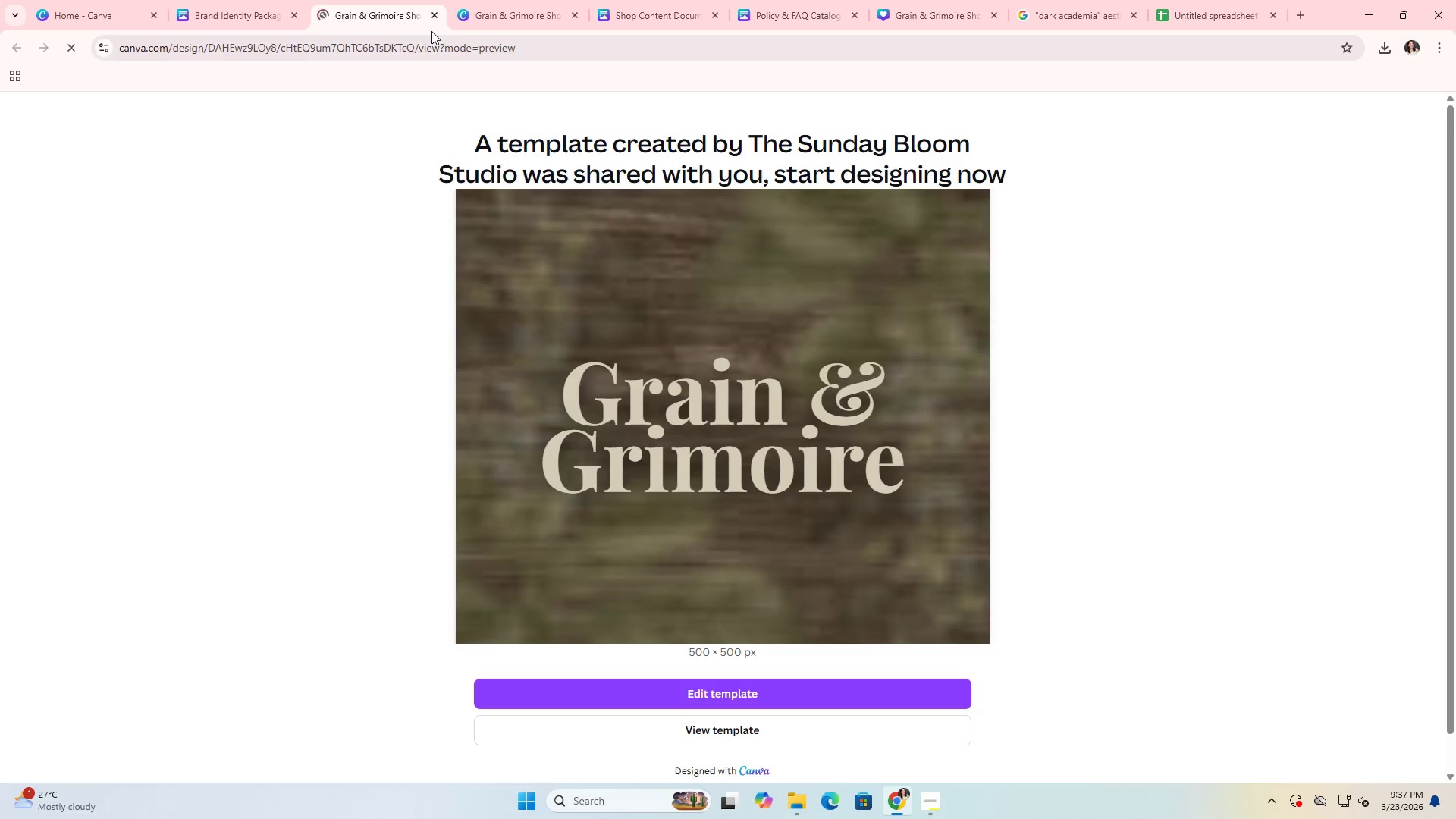 
left_click([436, 20])
 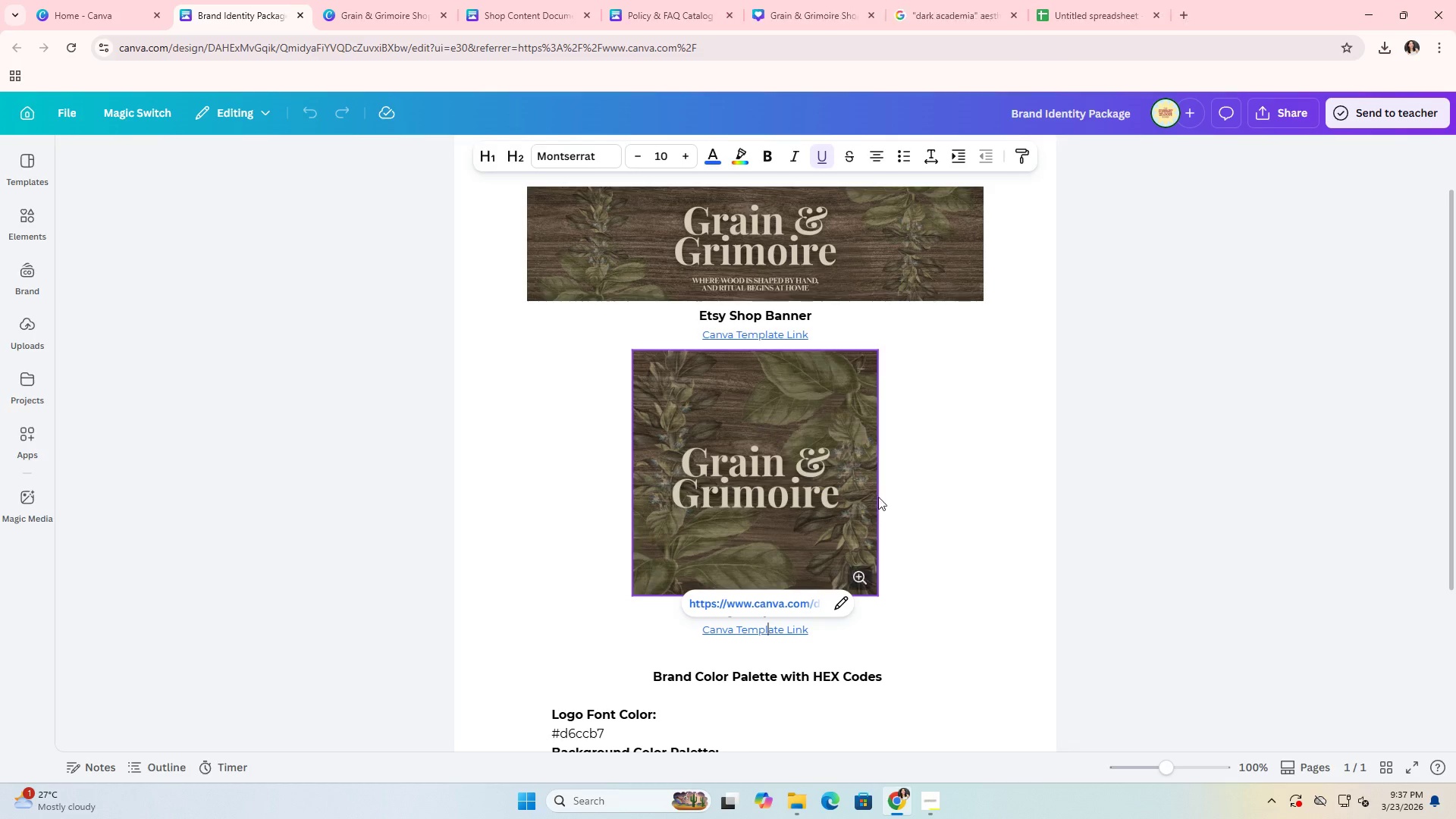 
left_click([927, 477])
 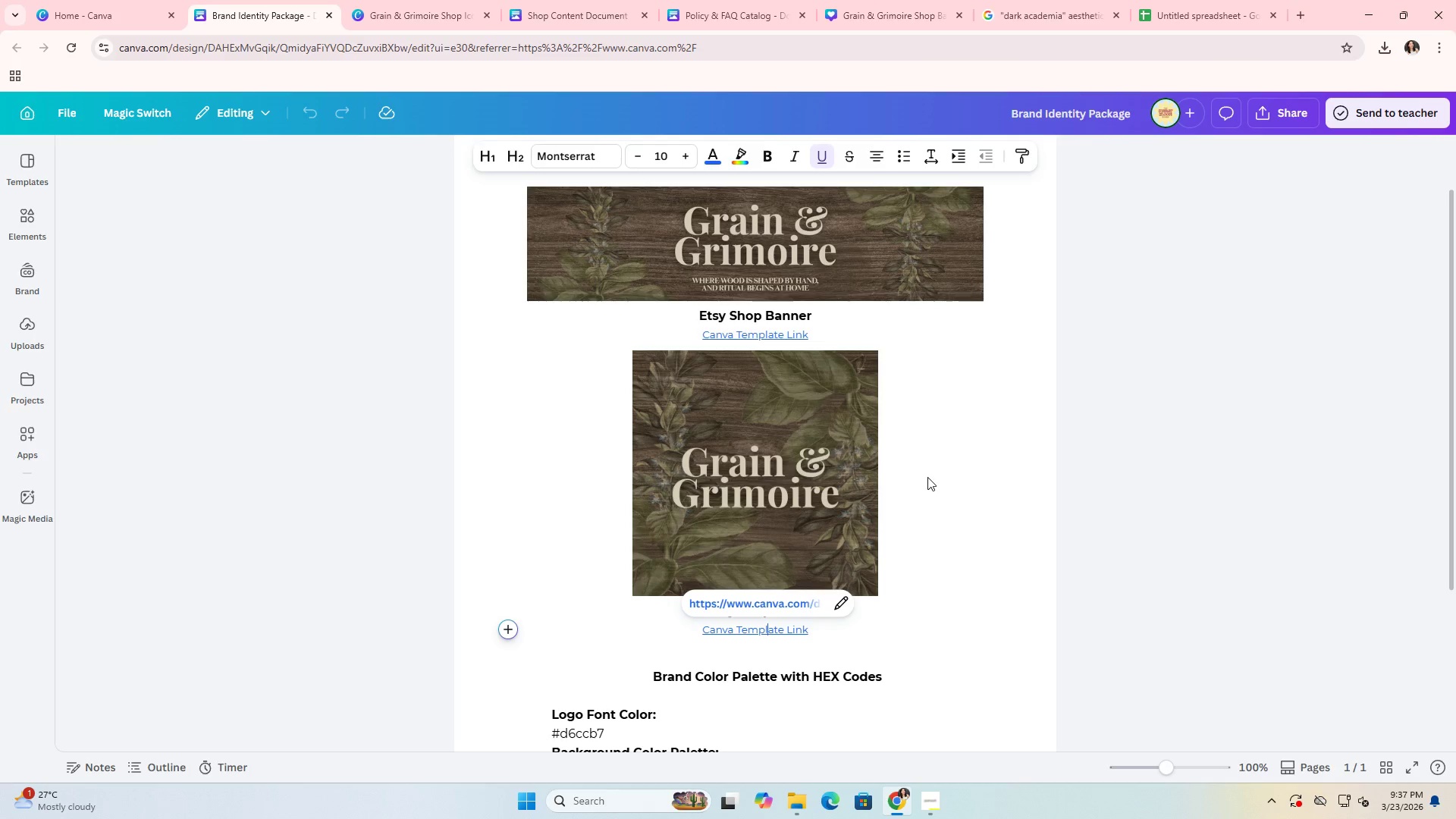 
left_click([953, 483])
 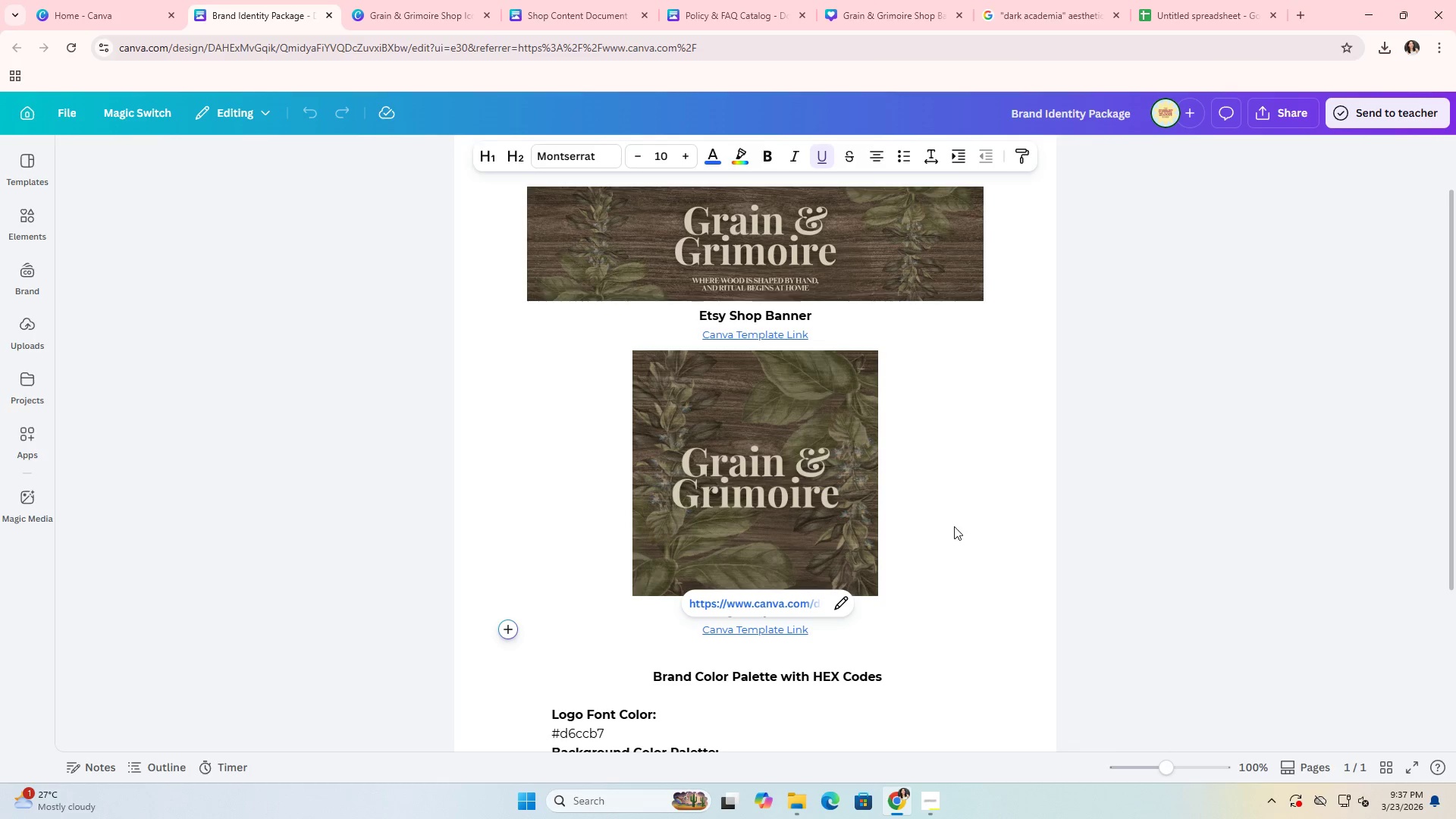 
left_click([931, 607])
 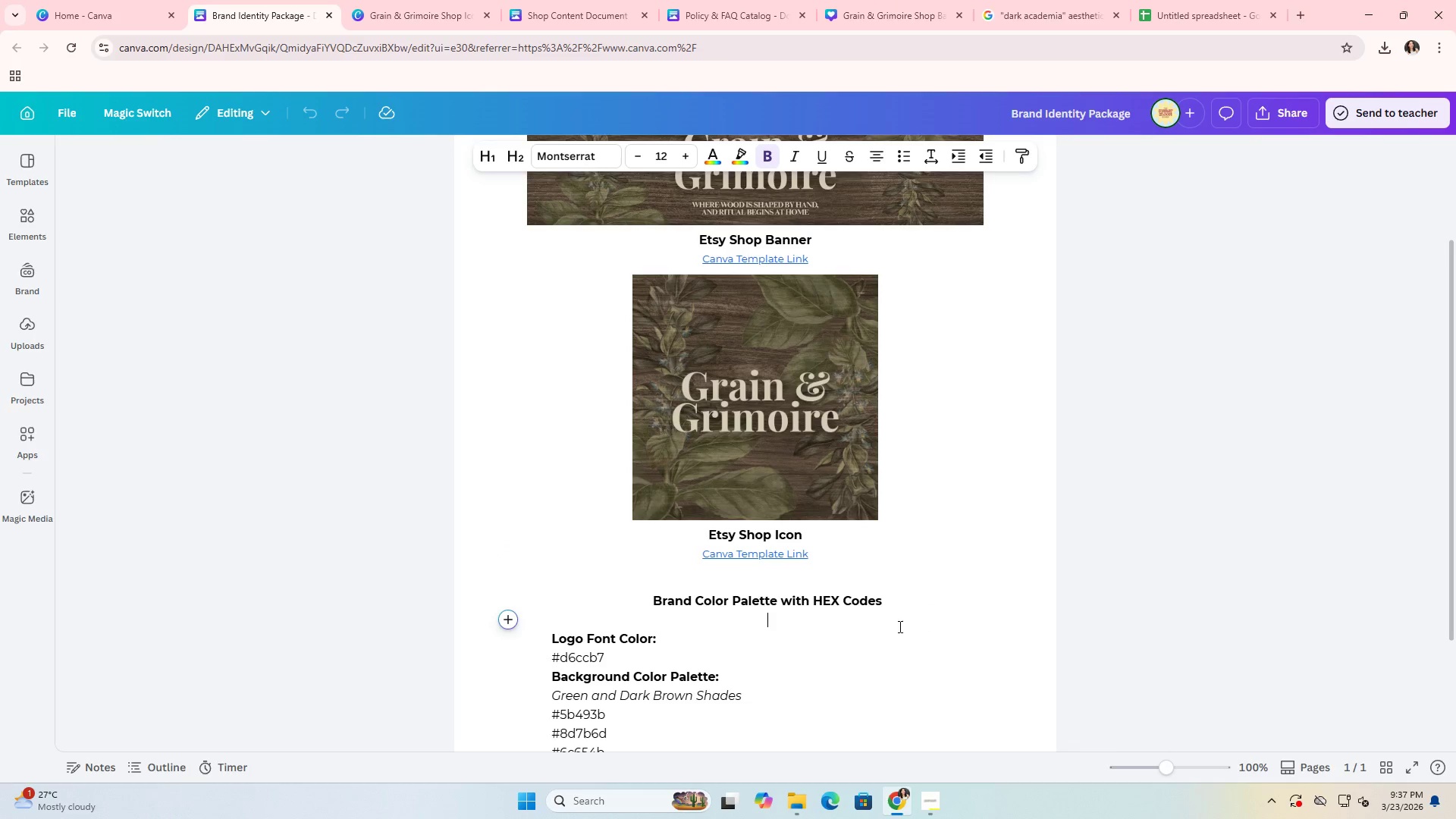 
scroll: coordinate [899, 576], scroll_direction: down, amount: 8.0
 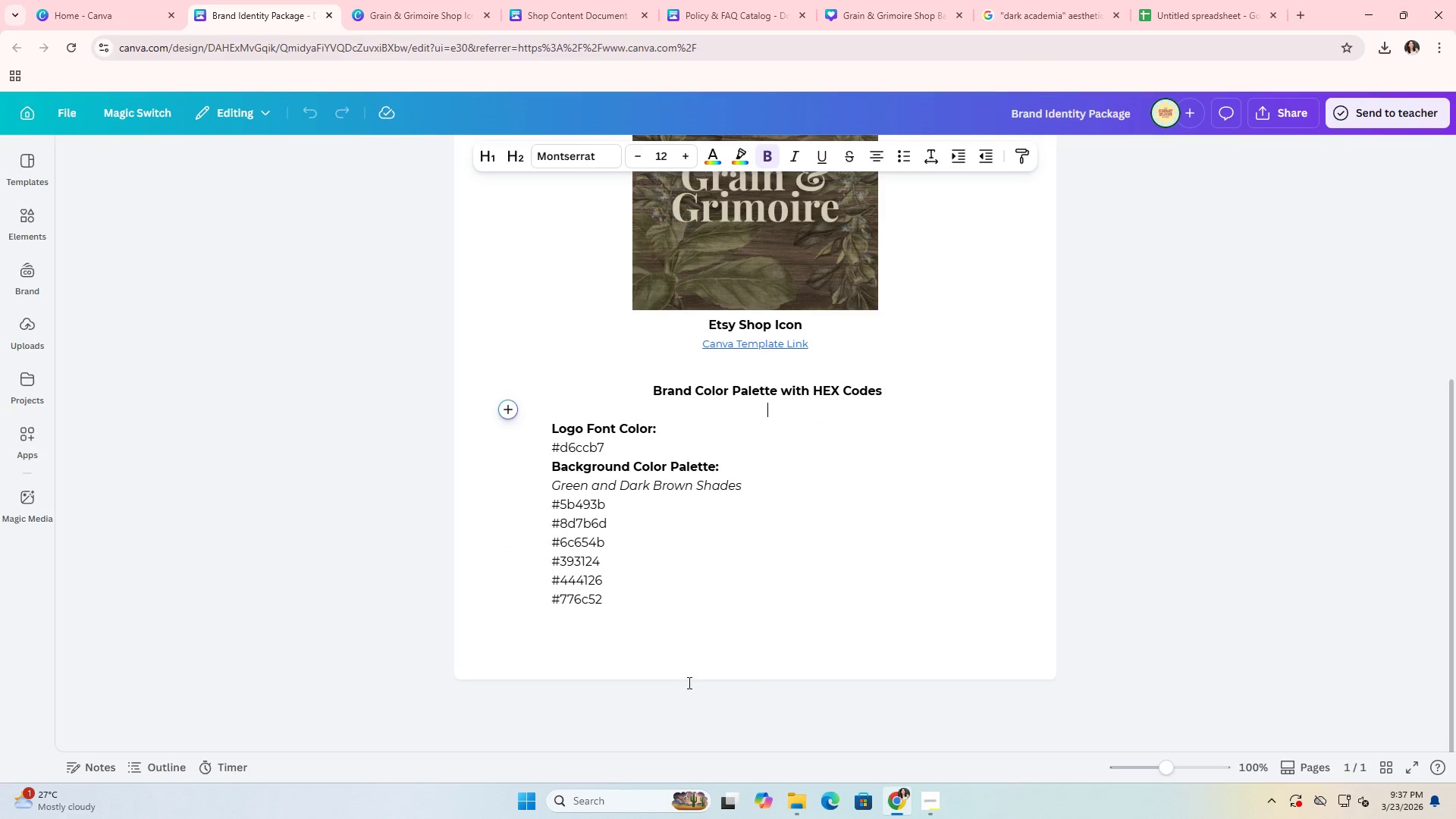 
left_click([689, 662])
 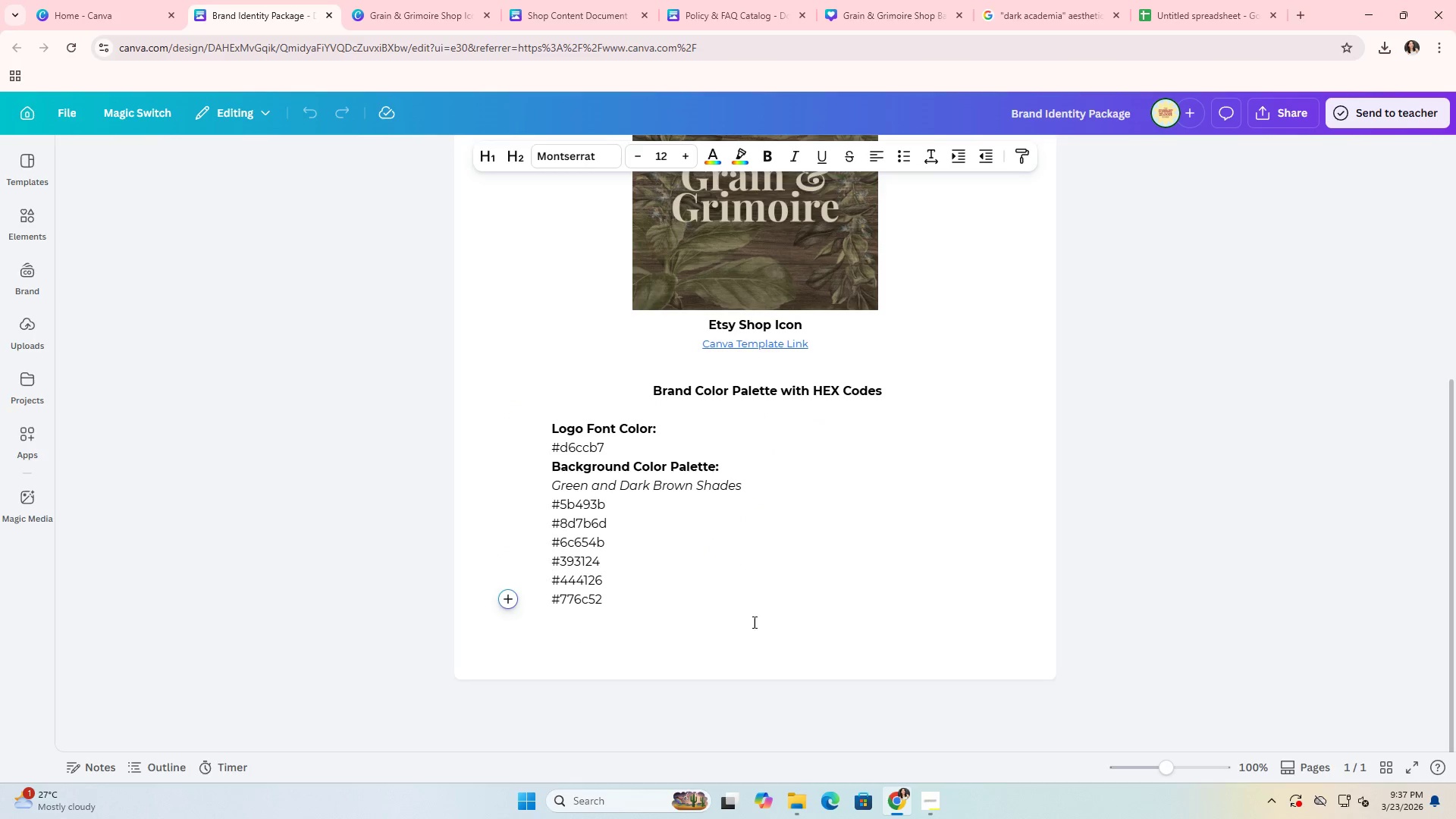 
scroll: coordinate [754, 610], scroll_direction: up, amount: 2.0
 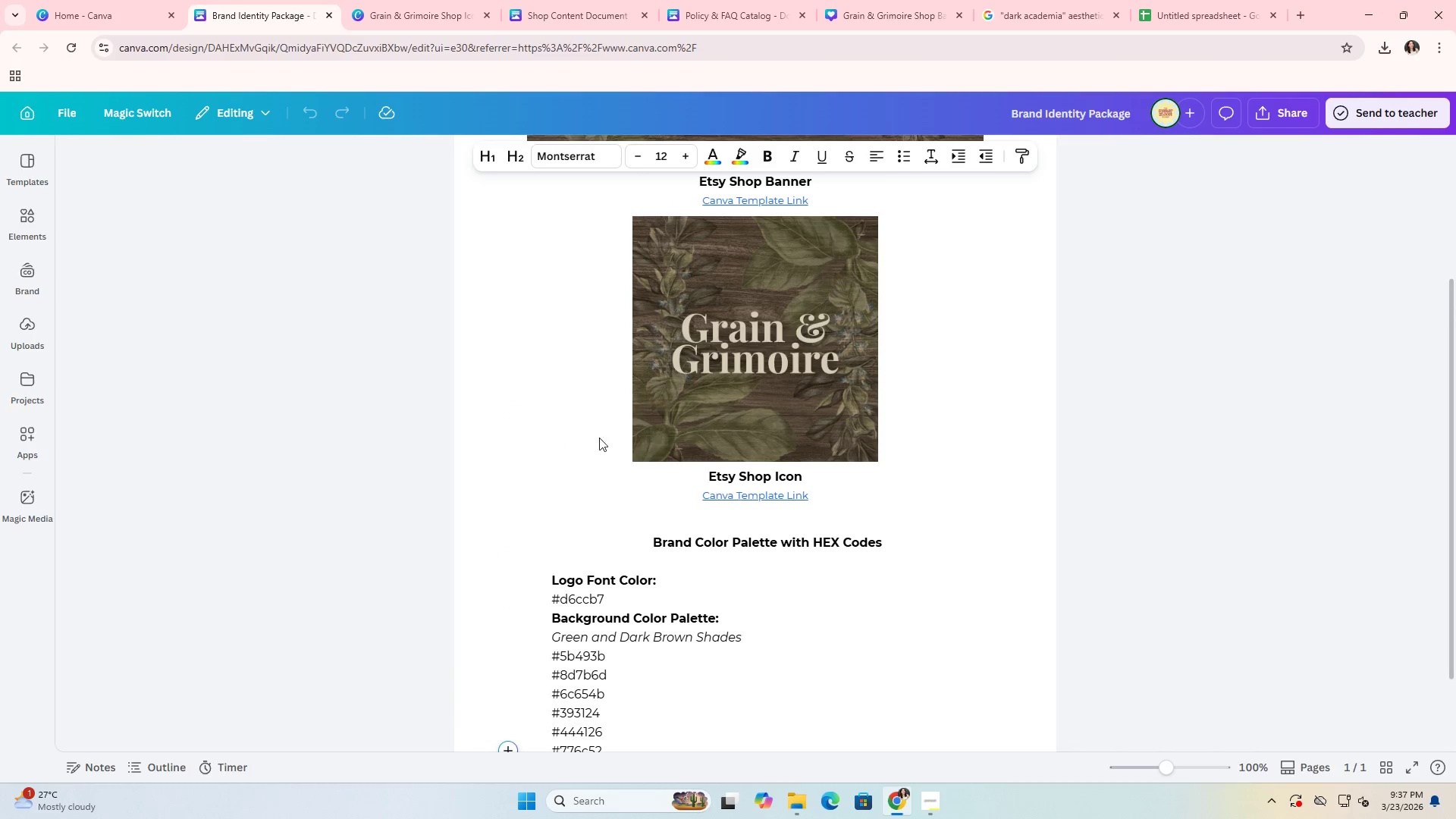 
left_click([665, 526])
 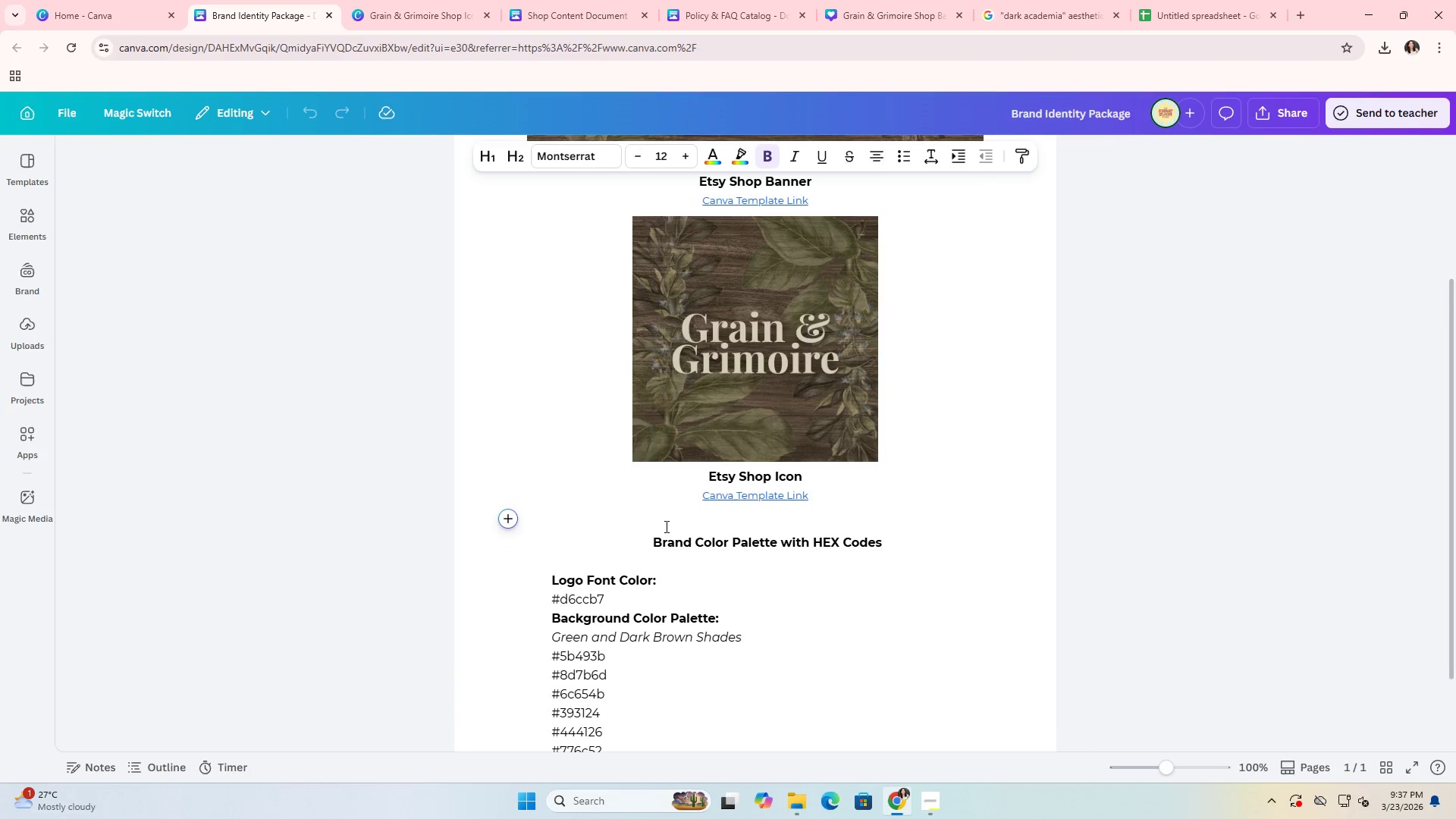 
key(Backspace)
 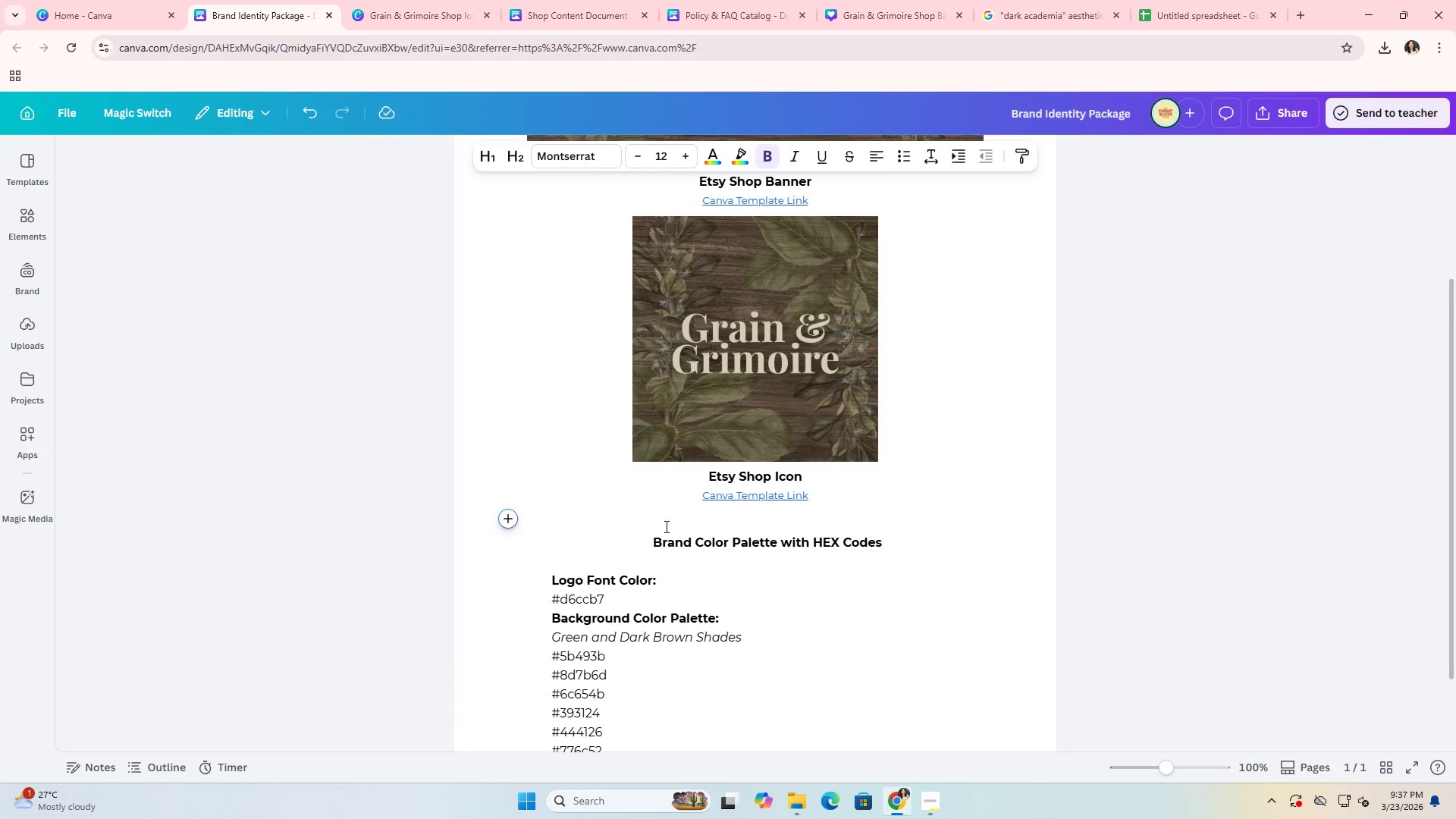 
key(Backspace)
 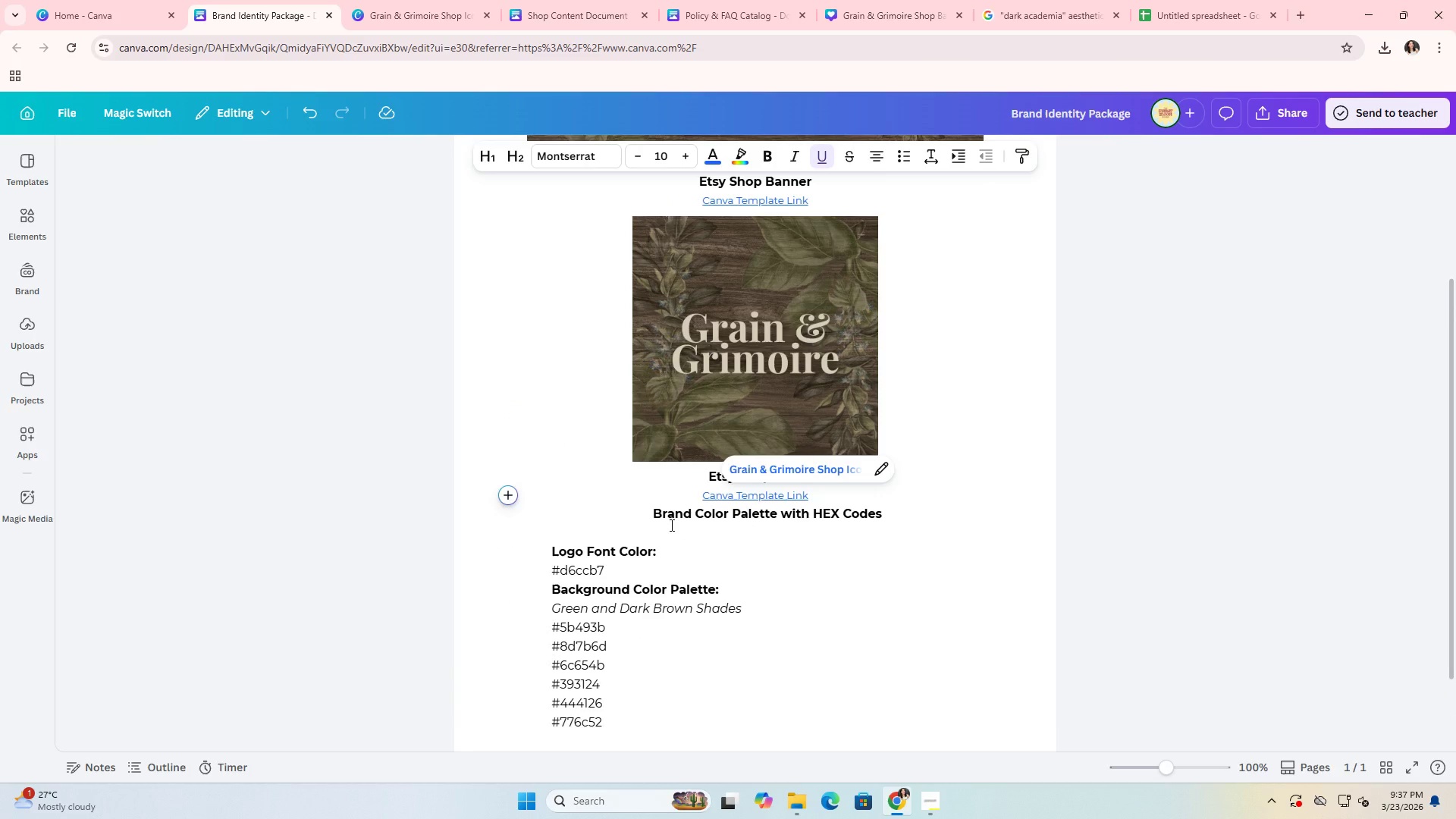 
key(Enter)
 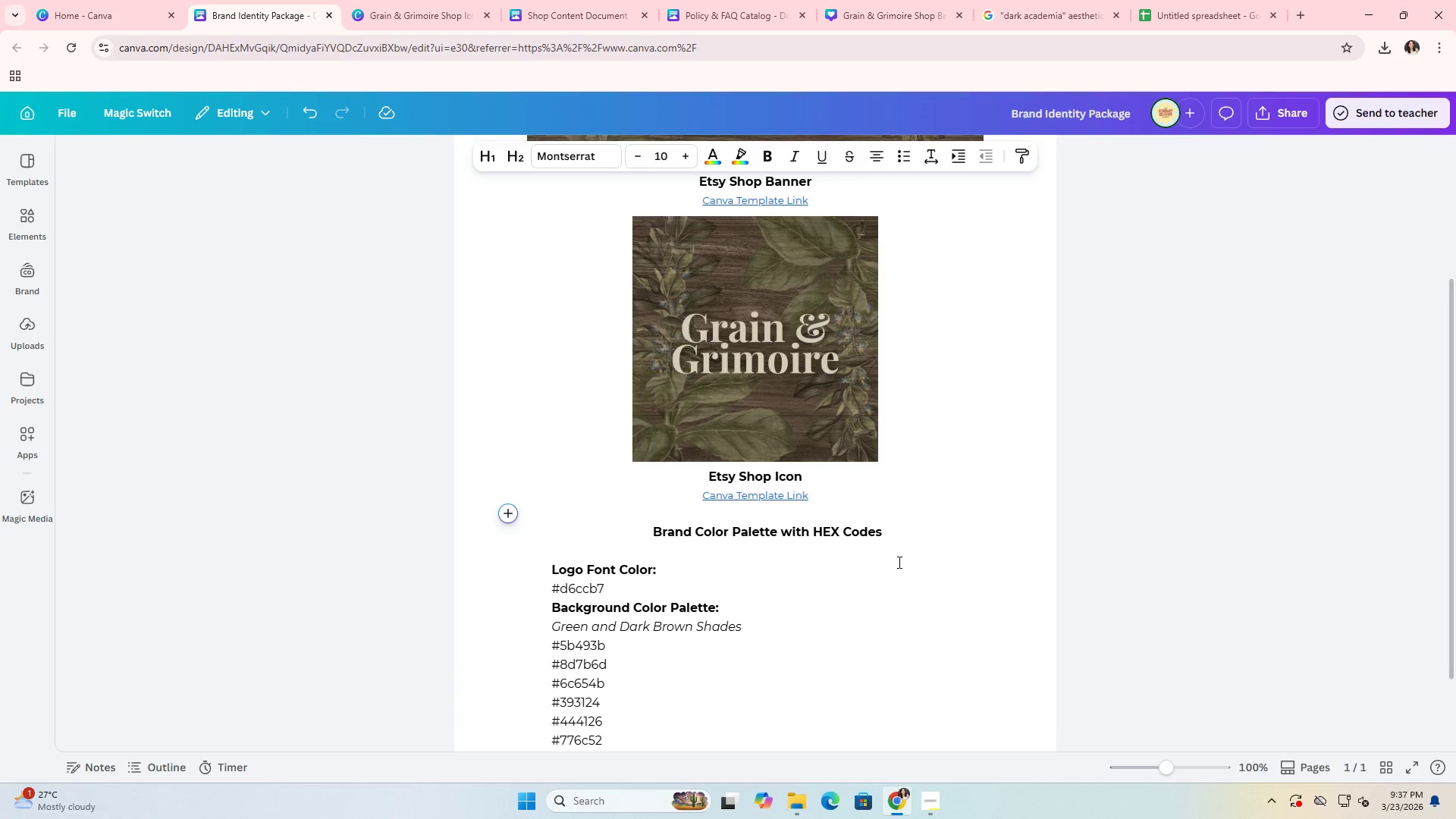 
scroll: coordinate [899, 551], scroll_direction: up, amount: 11.0
 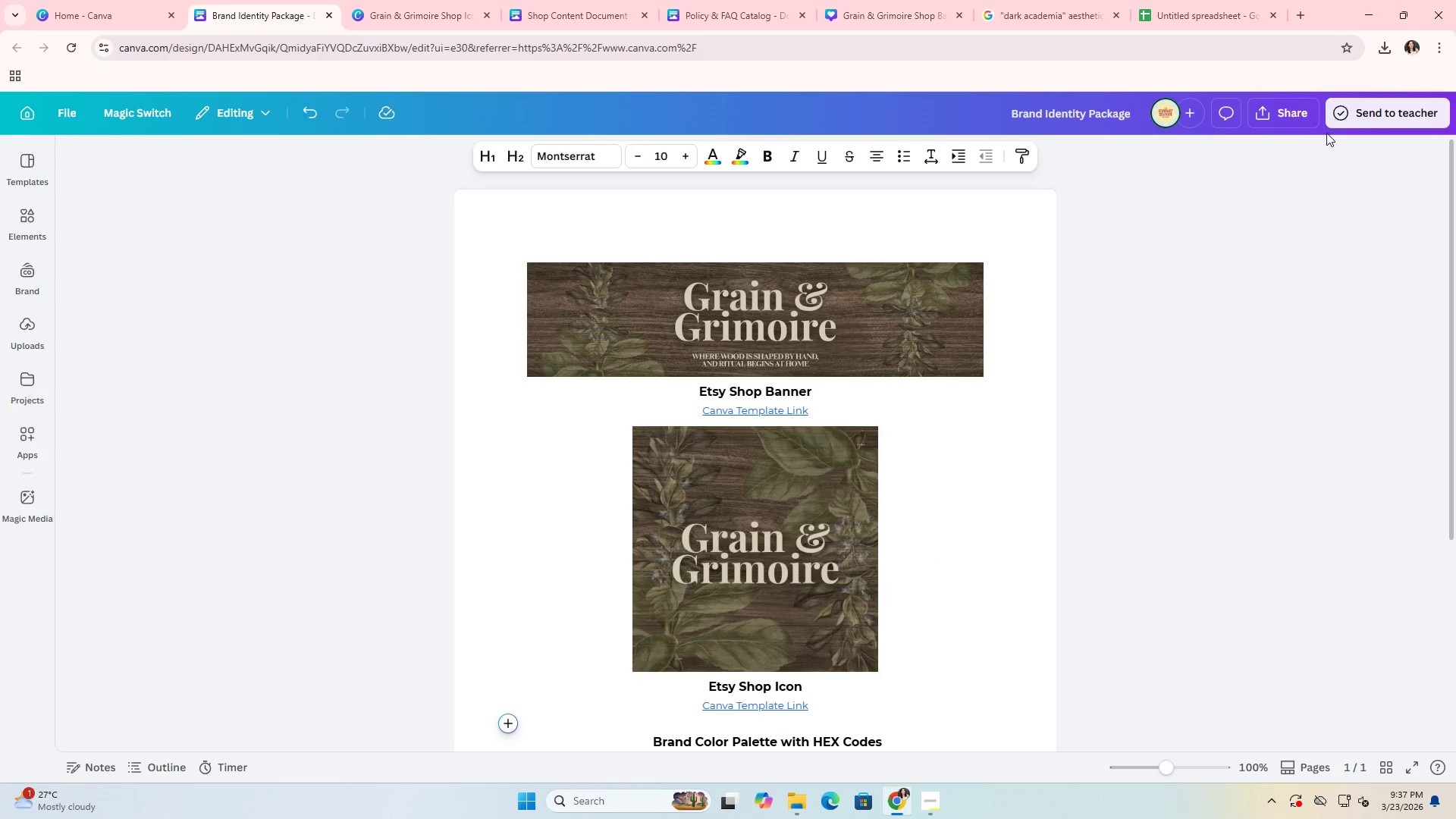 
left_click([1294, 115])
 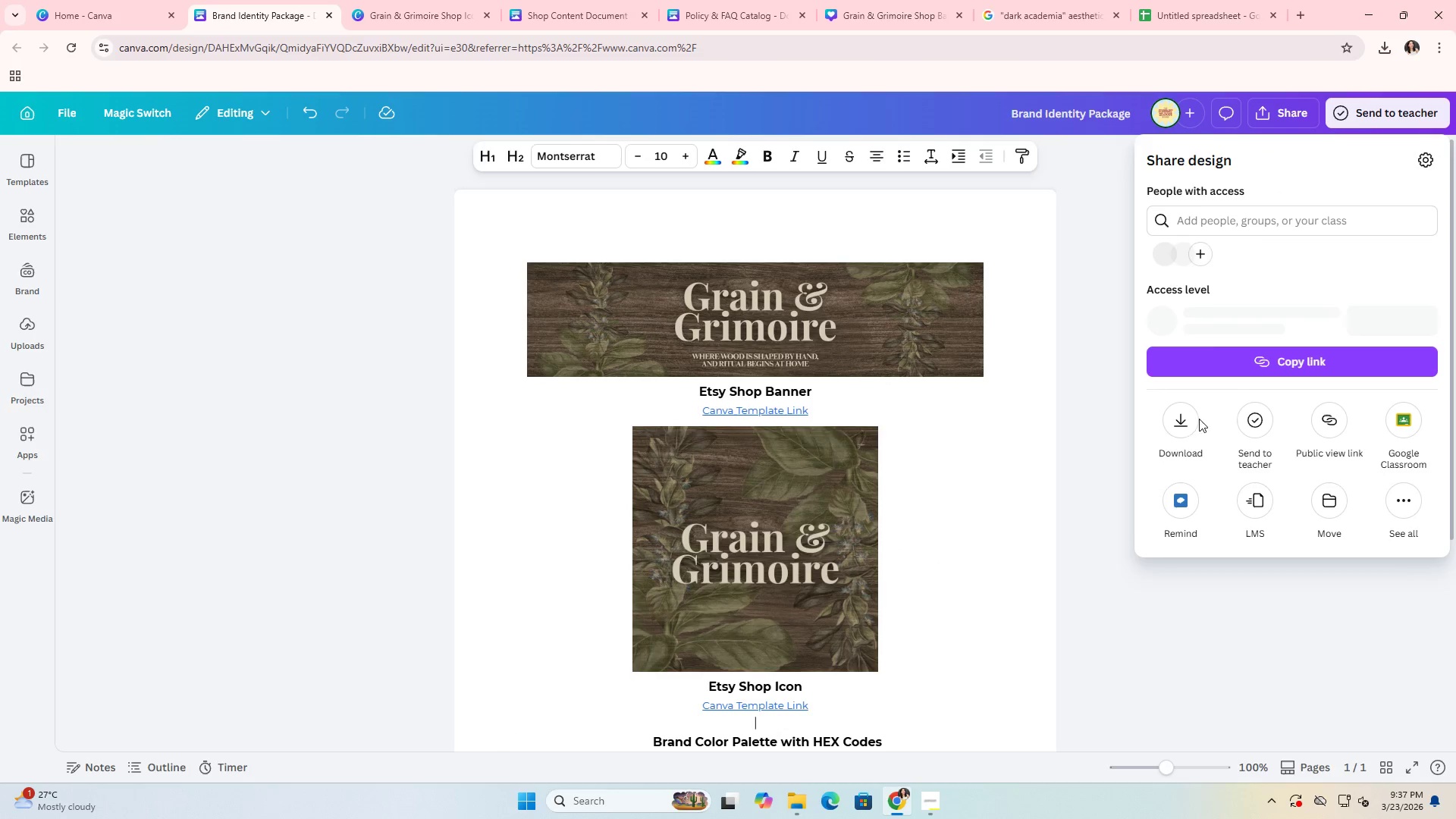 
left_click([1189, 424])
 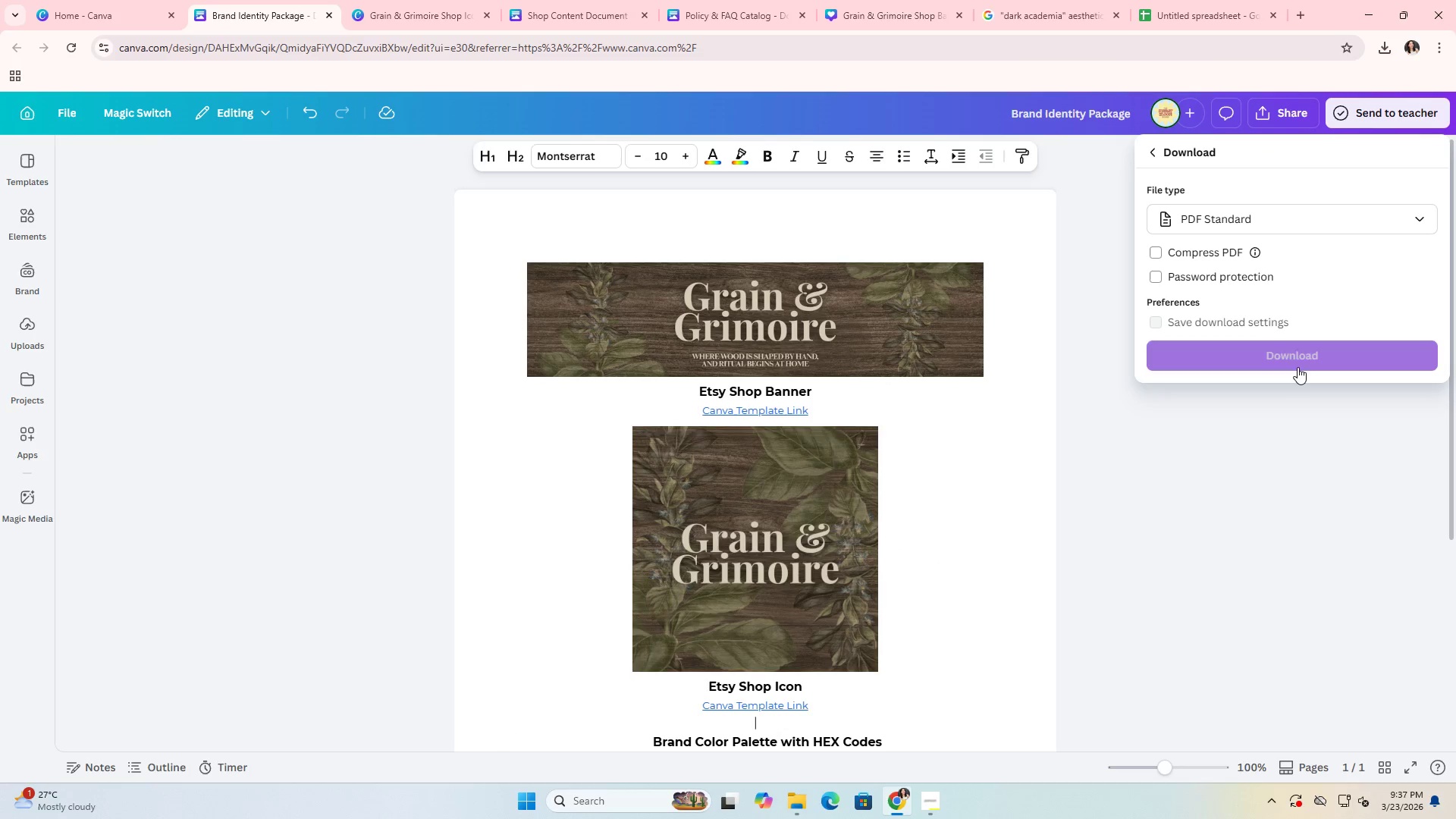 
left_click([1298, 351])
 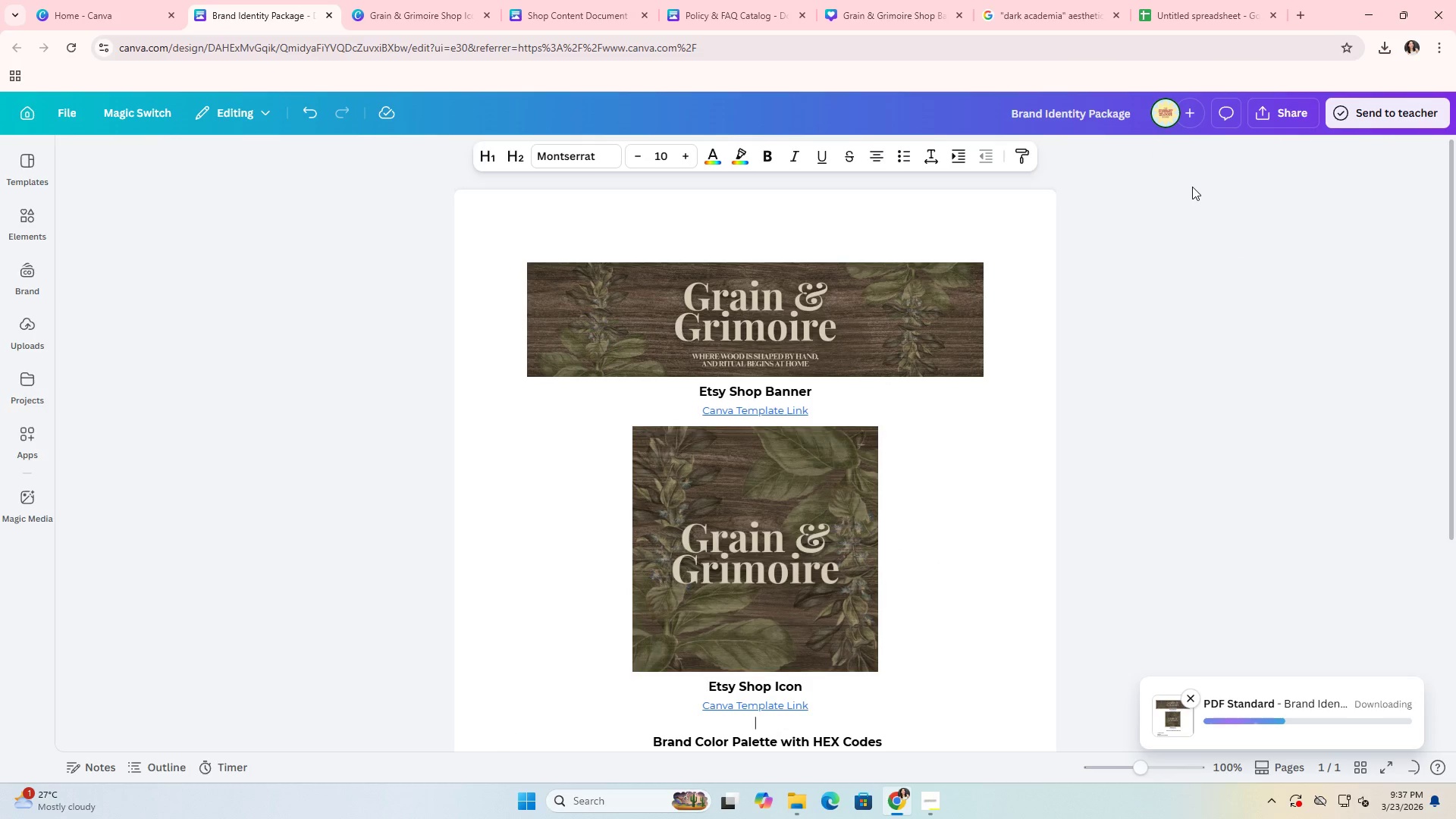 
key(Alt+AltLeft)
 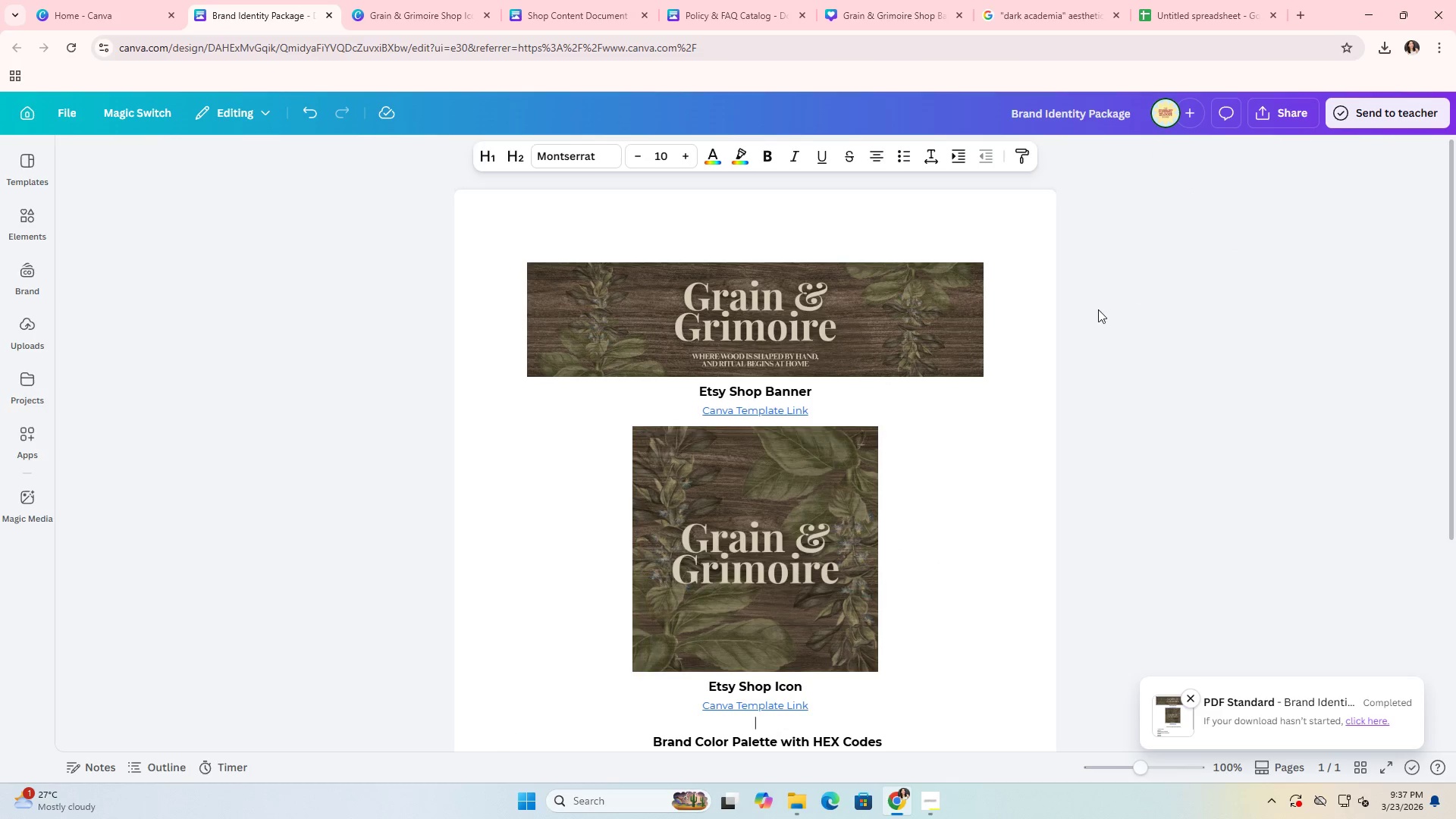 
key(Alt+Tab)